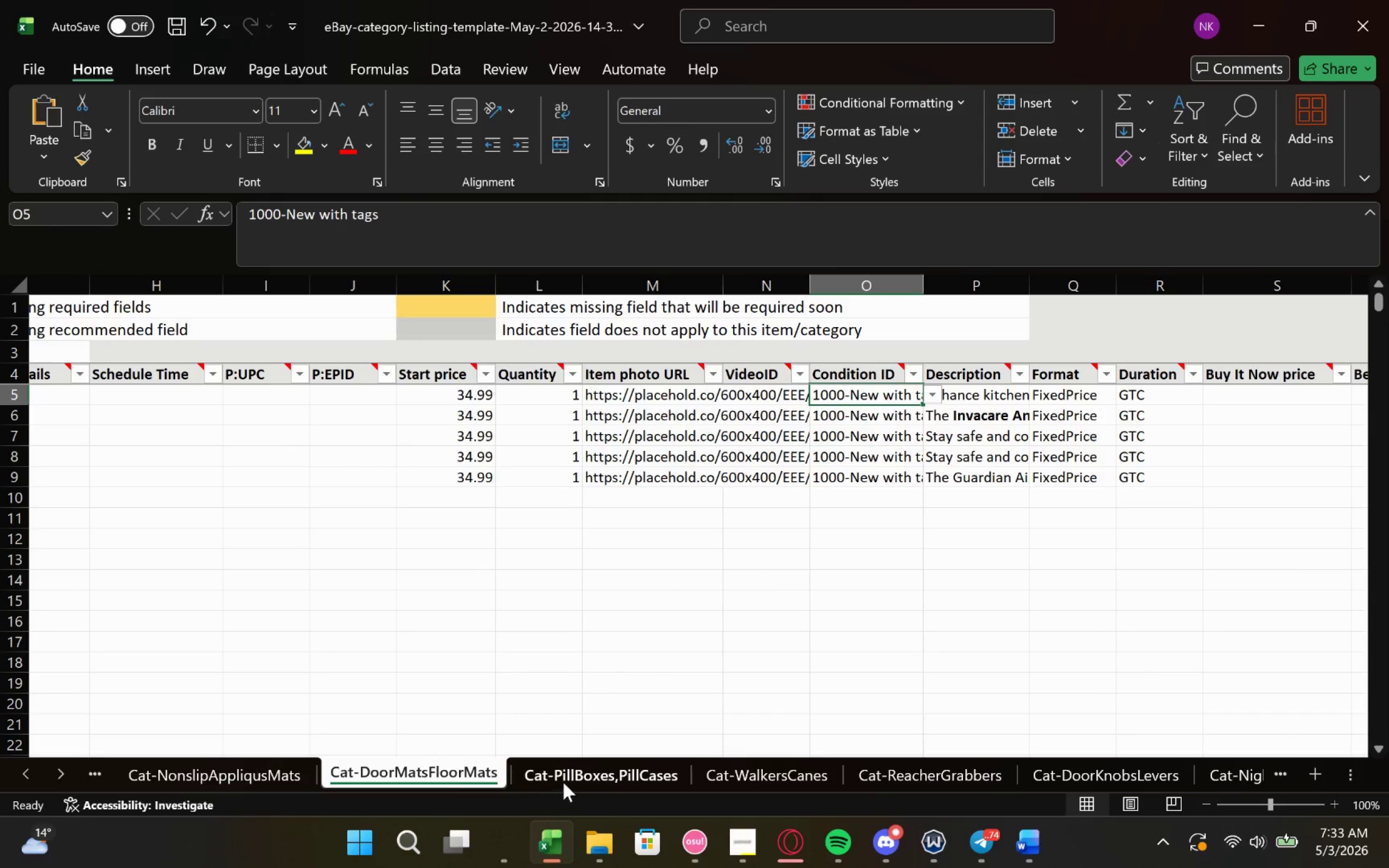 
left_click([565, 776])
 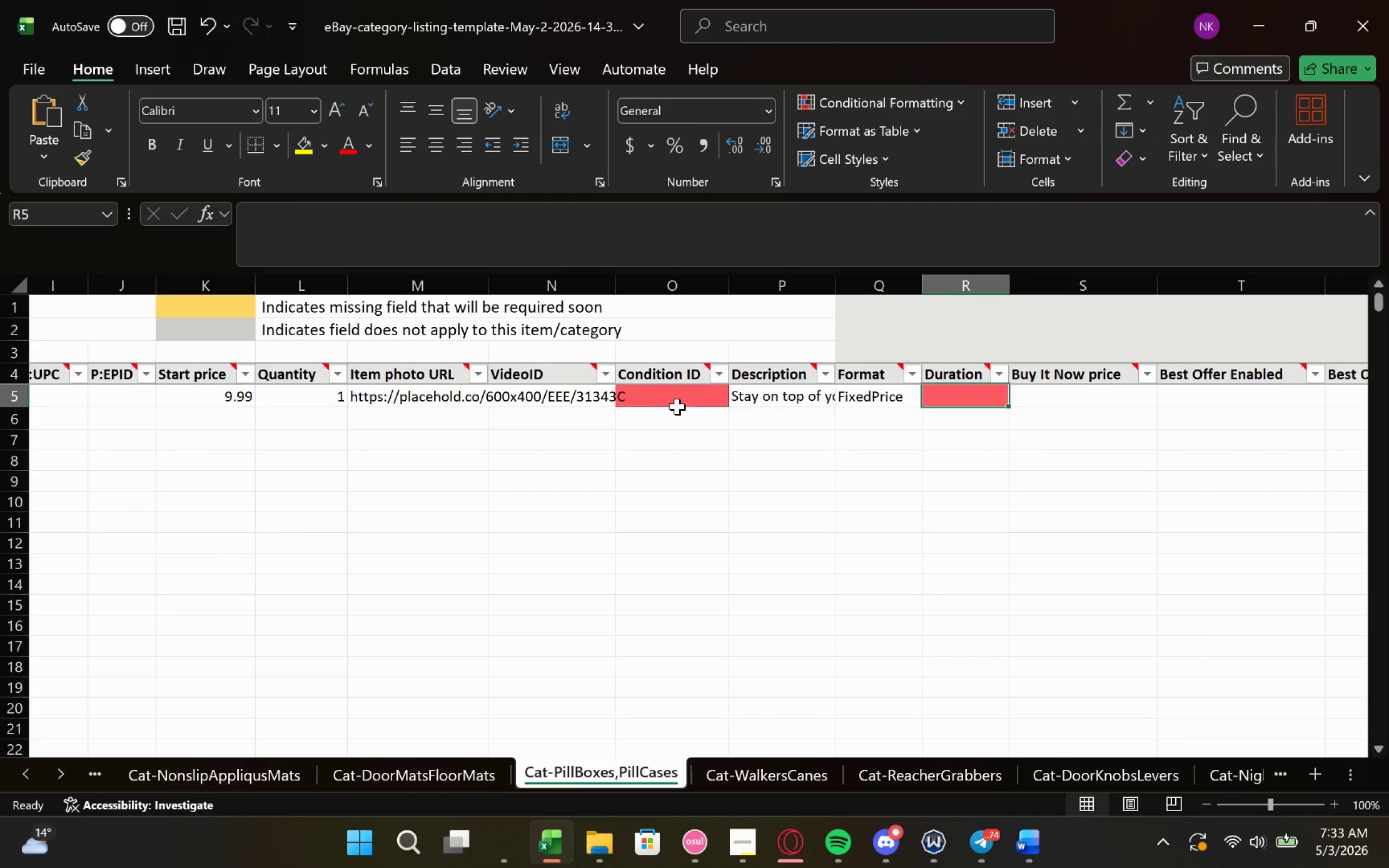 
key(Control+V)
 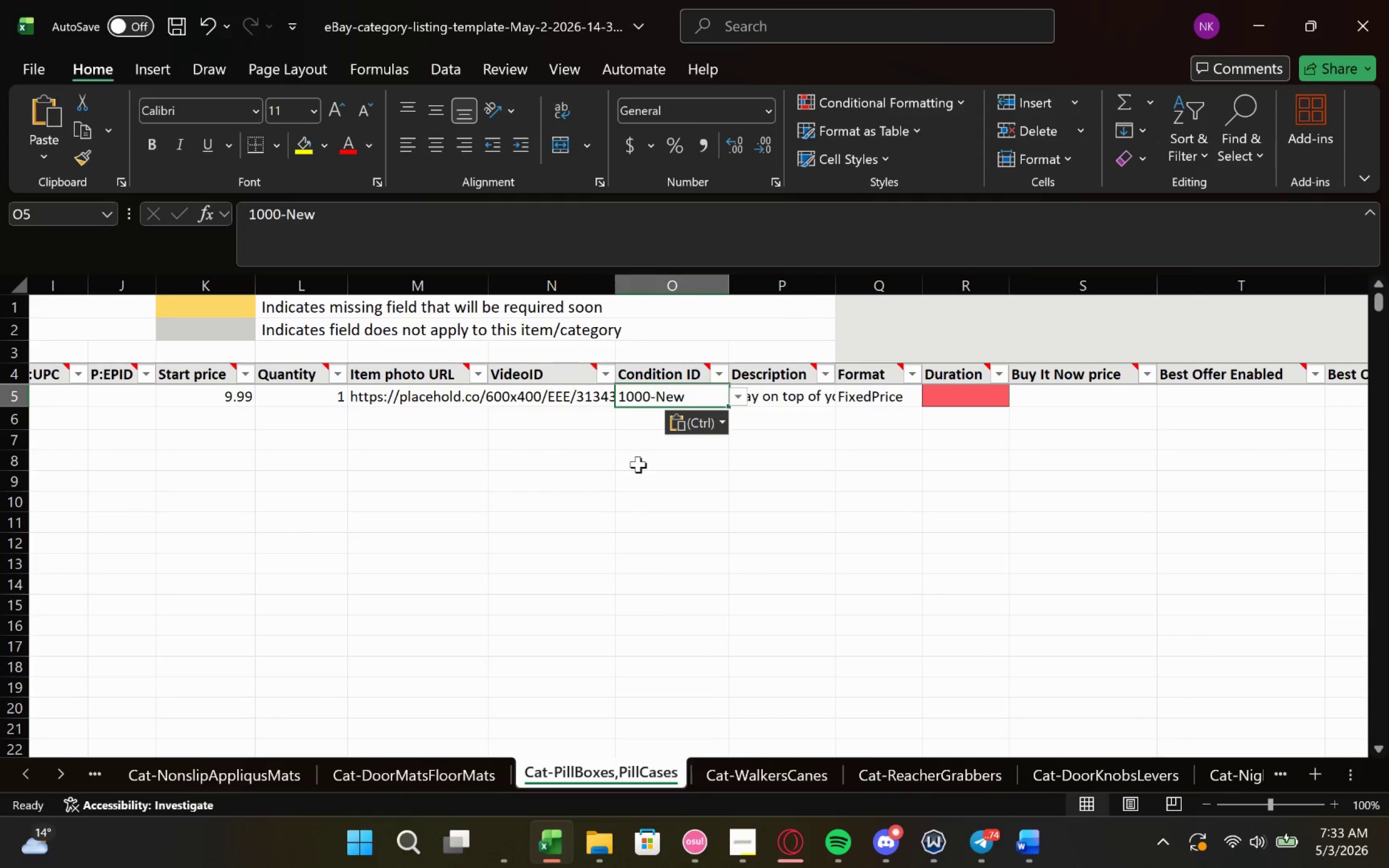 
left_click([628, 447])
 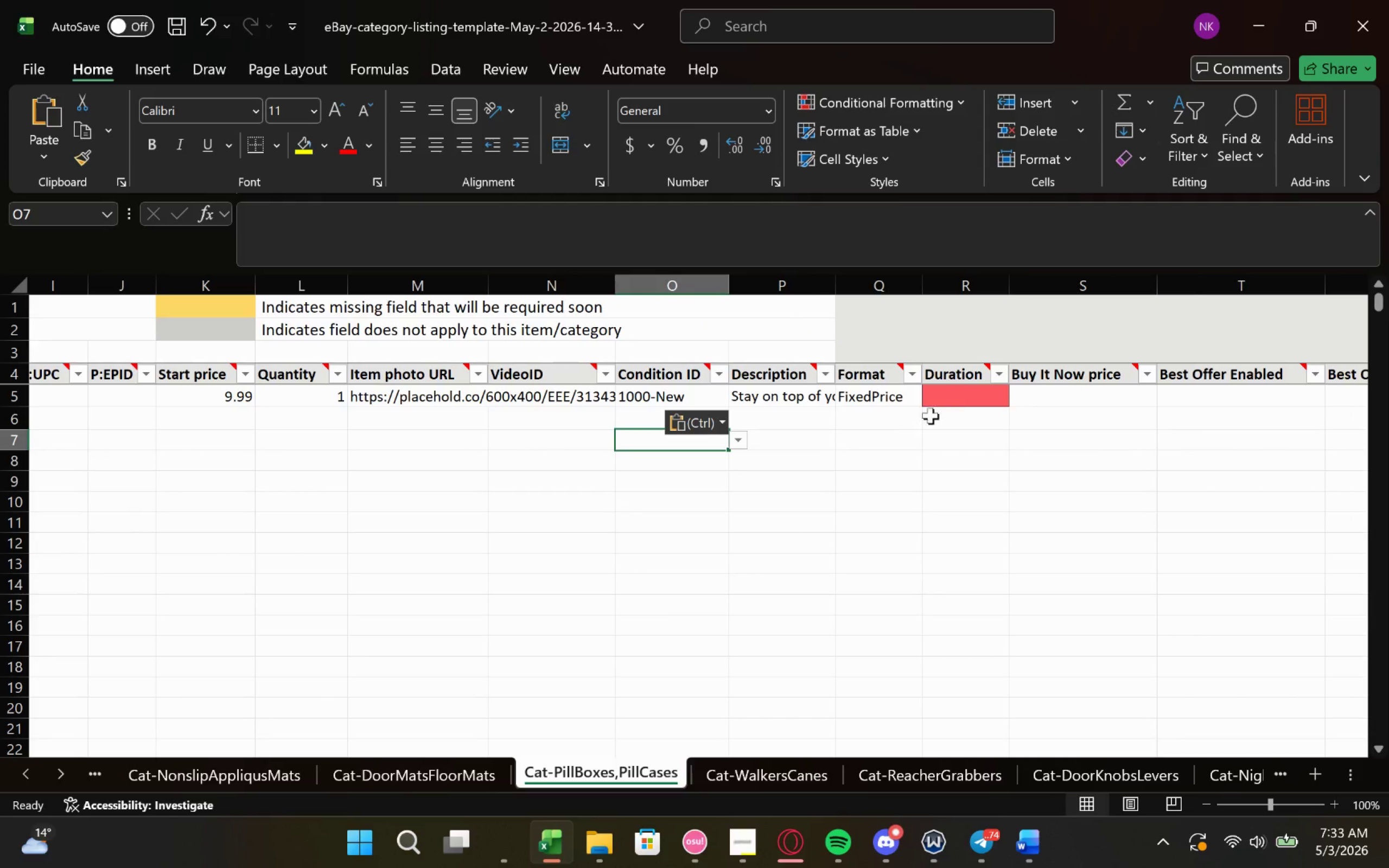 
left_click([958, 400])
 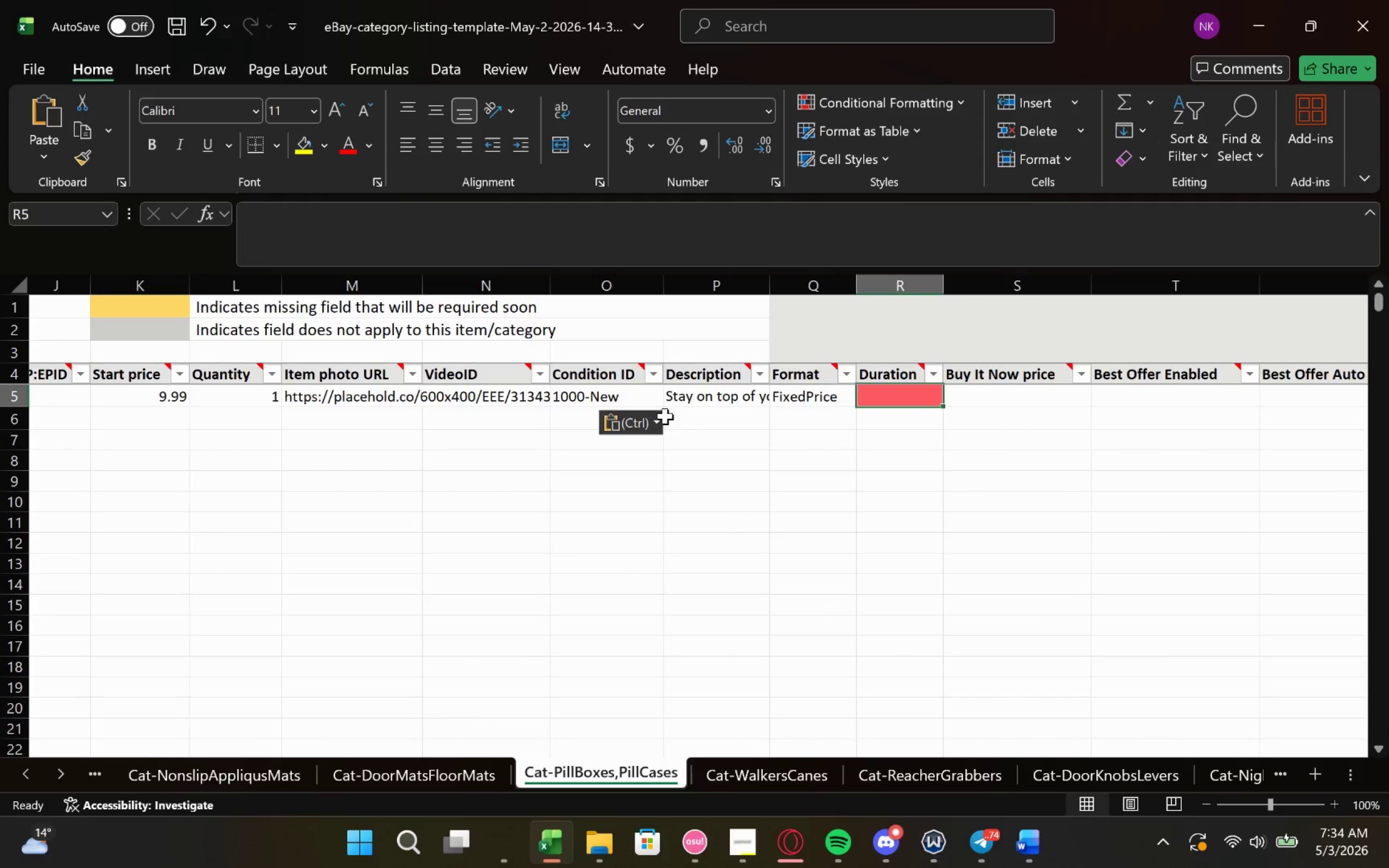 
left_click([649, 397])
 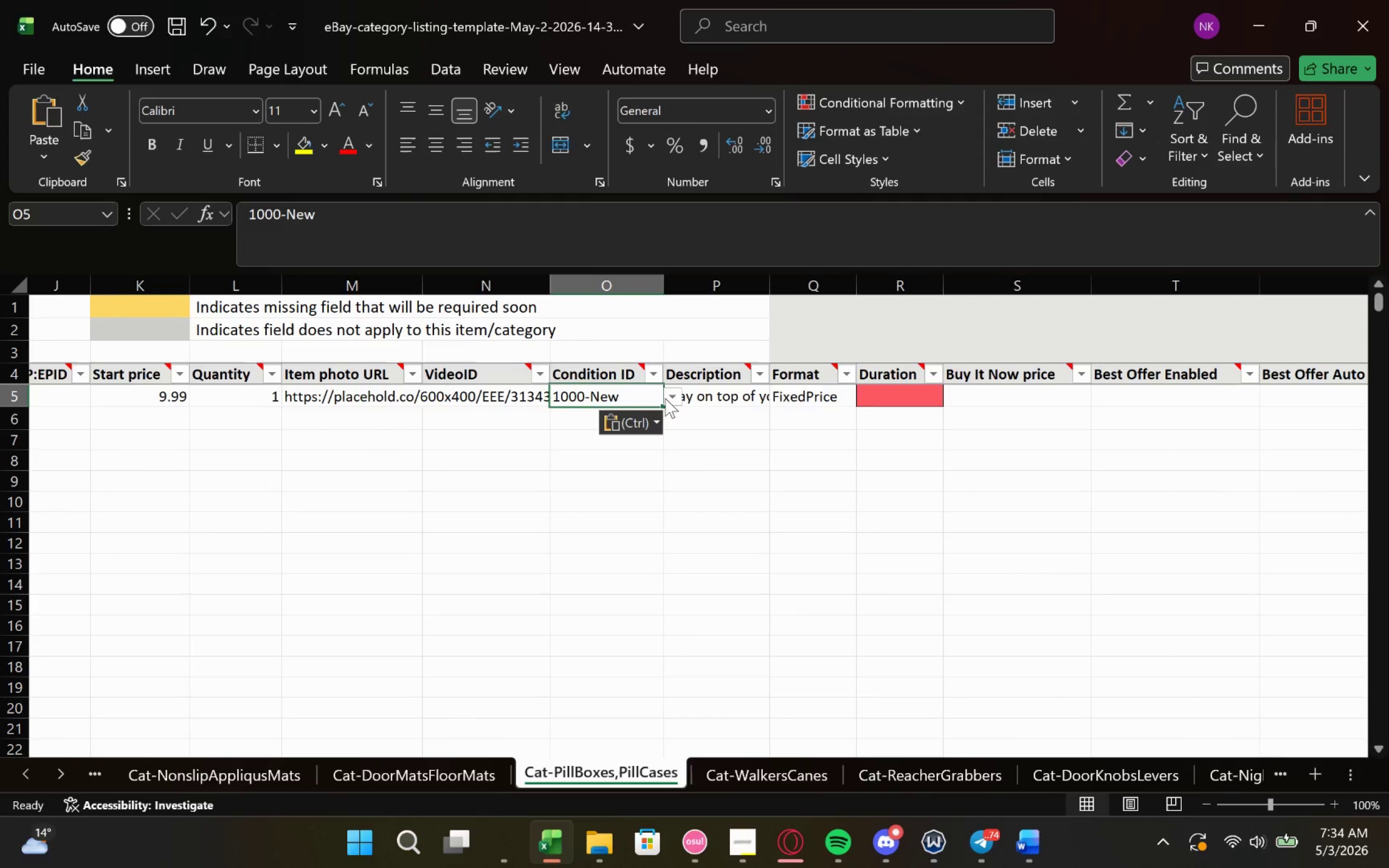 
left_click([668, 397])
 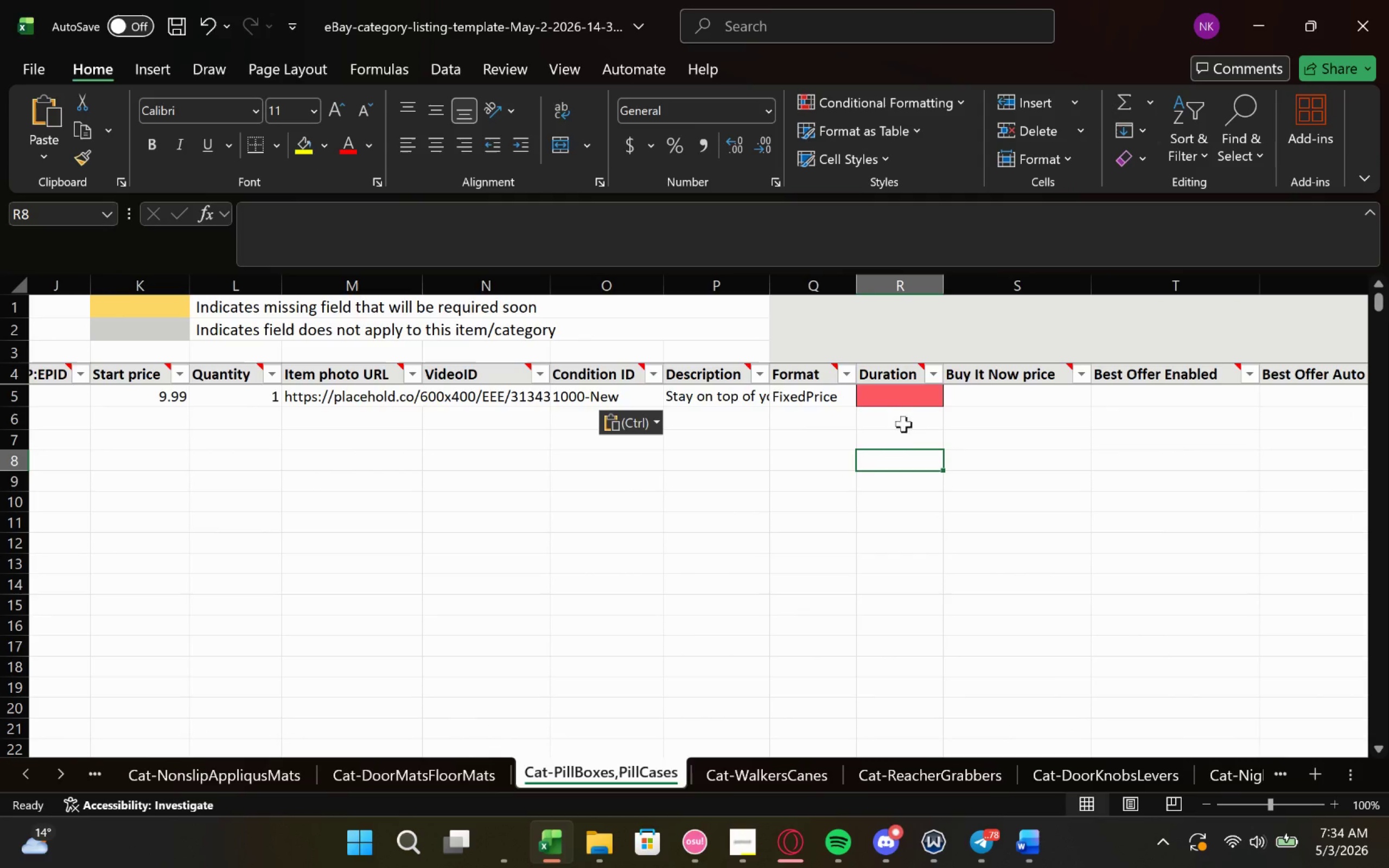 
left_click([905, 400])
 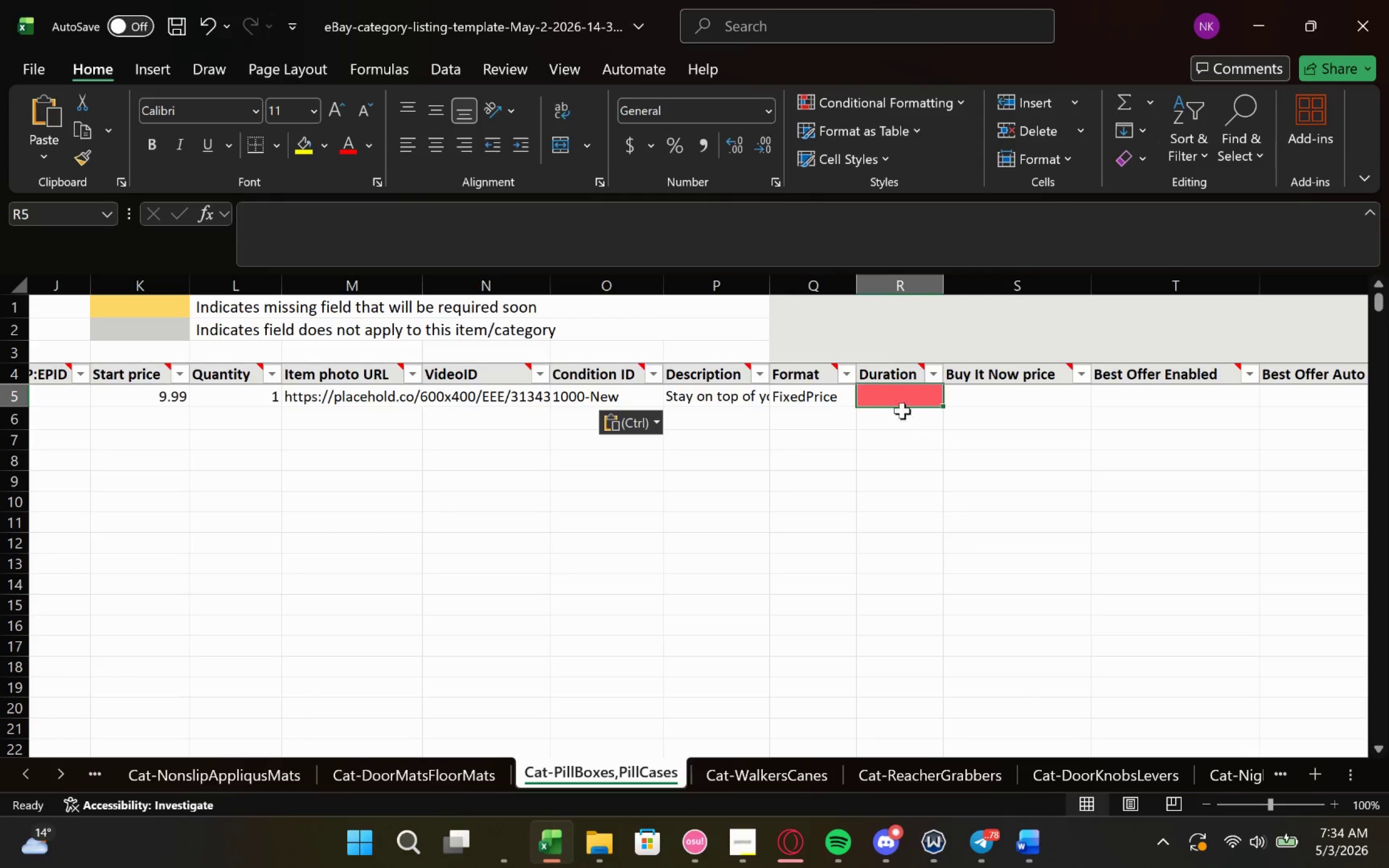 
left_click([917, 376])
 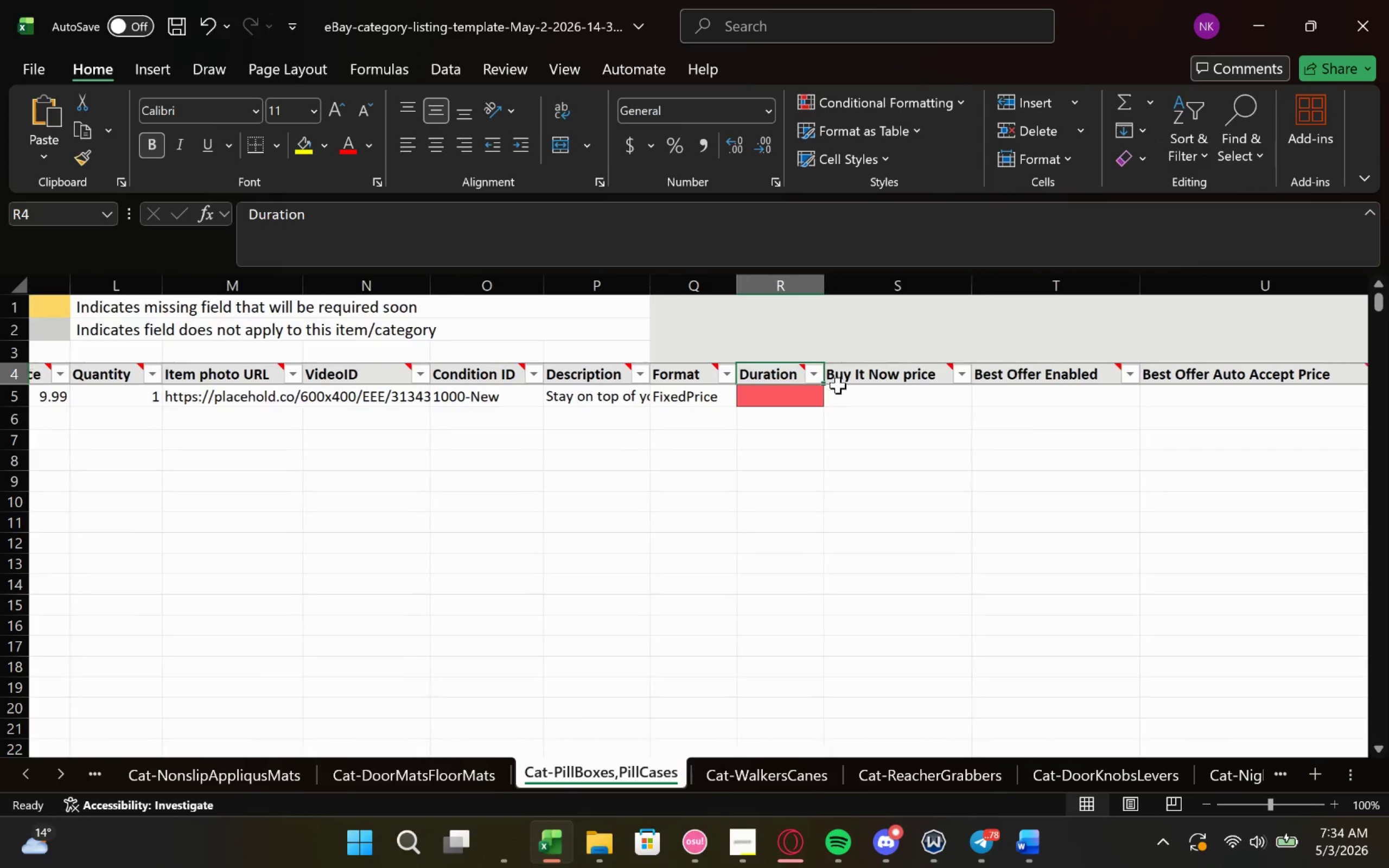 
left_click([752, 364])
 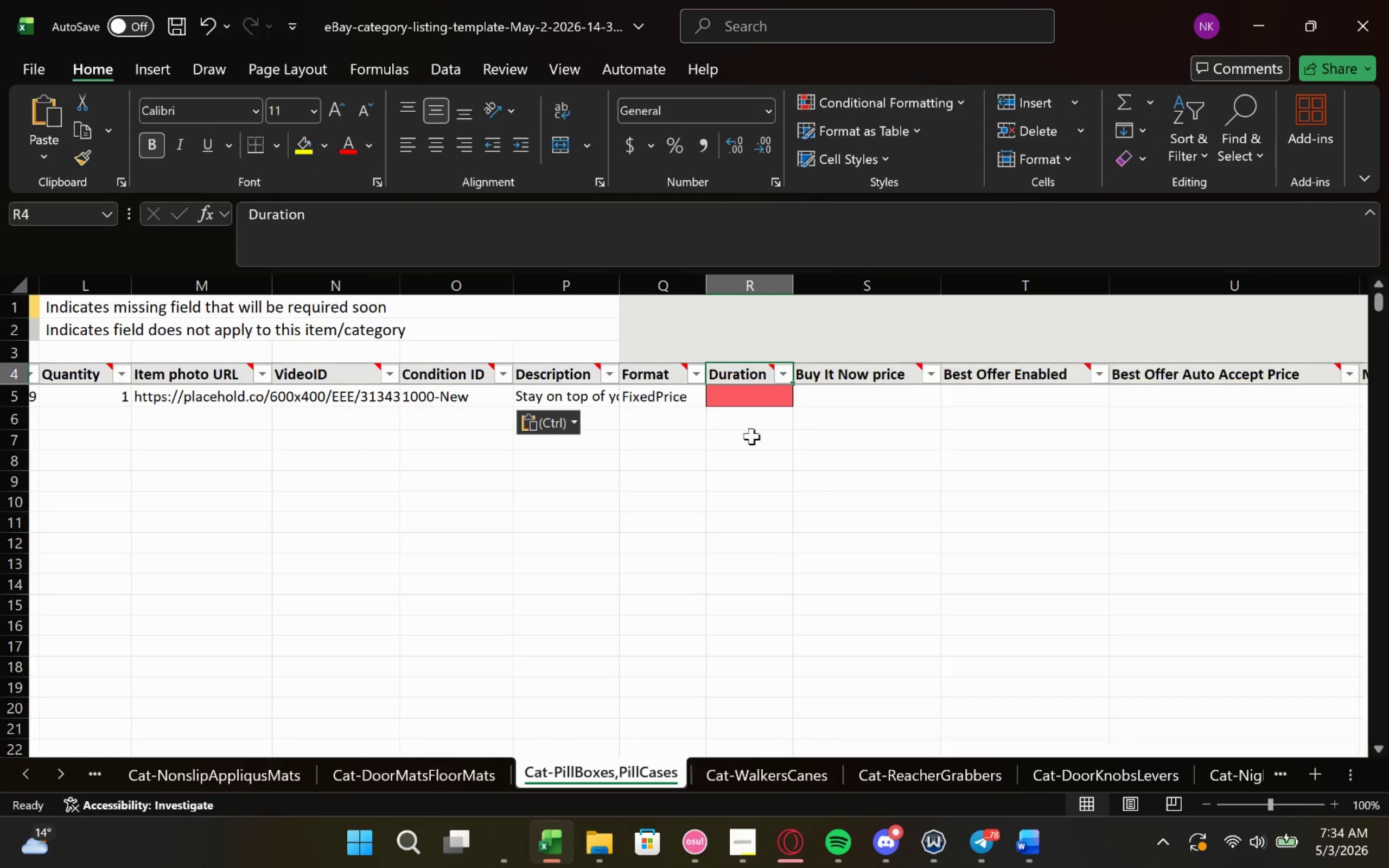 
mouse_move([761, 376])
 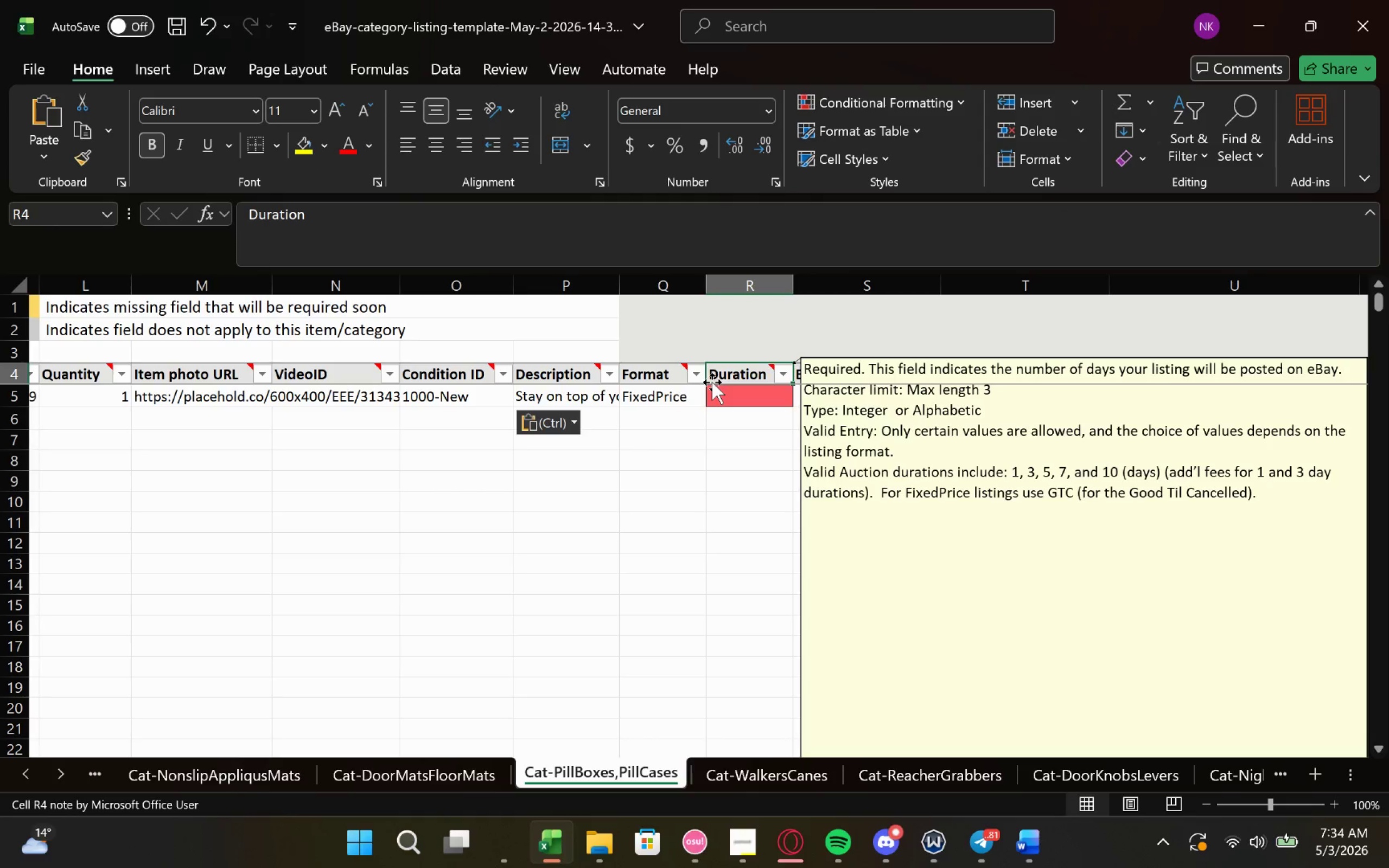 
wait(13.25)
 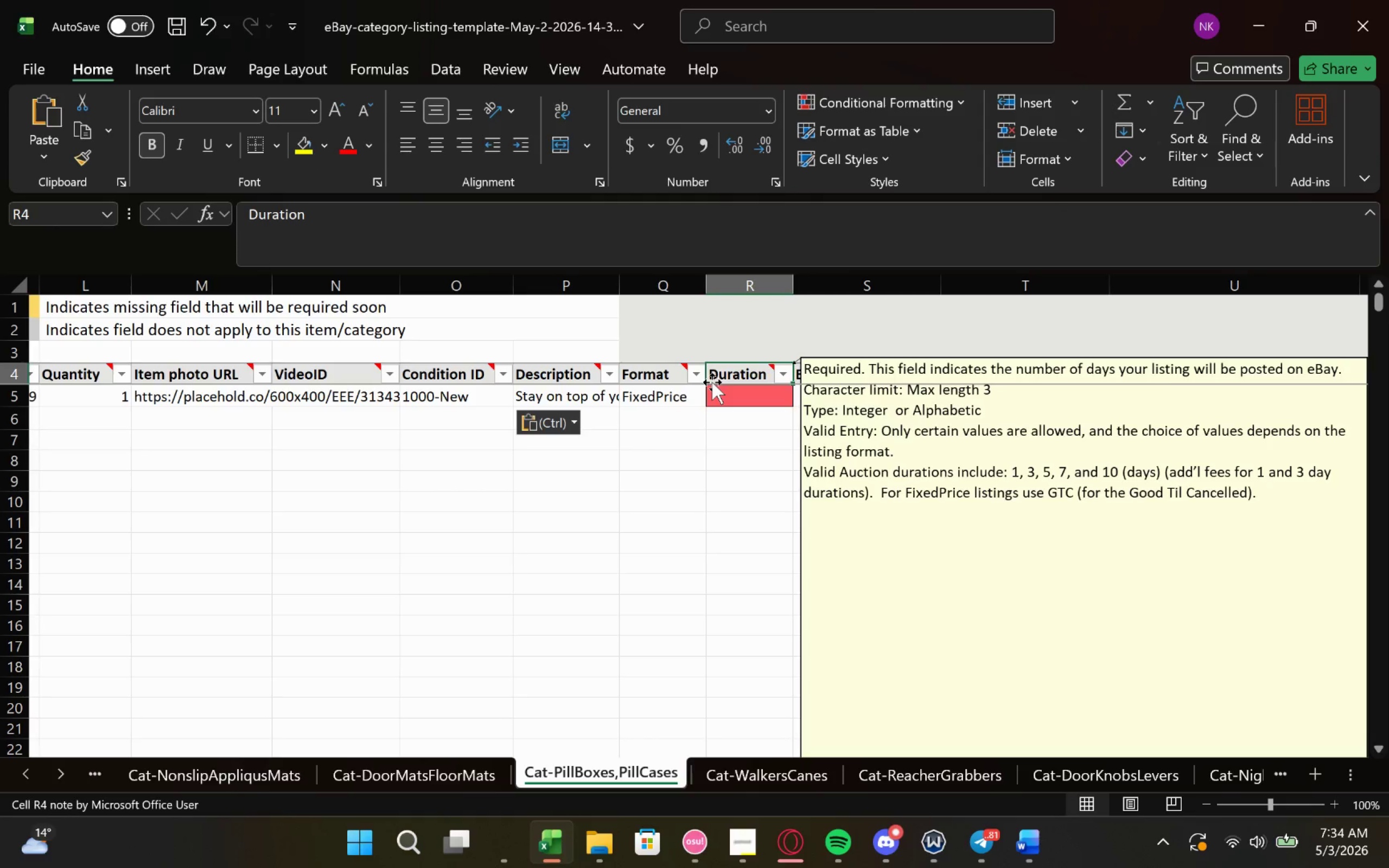 
mouse_move([751, 387])
 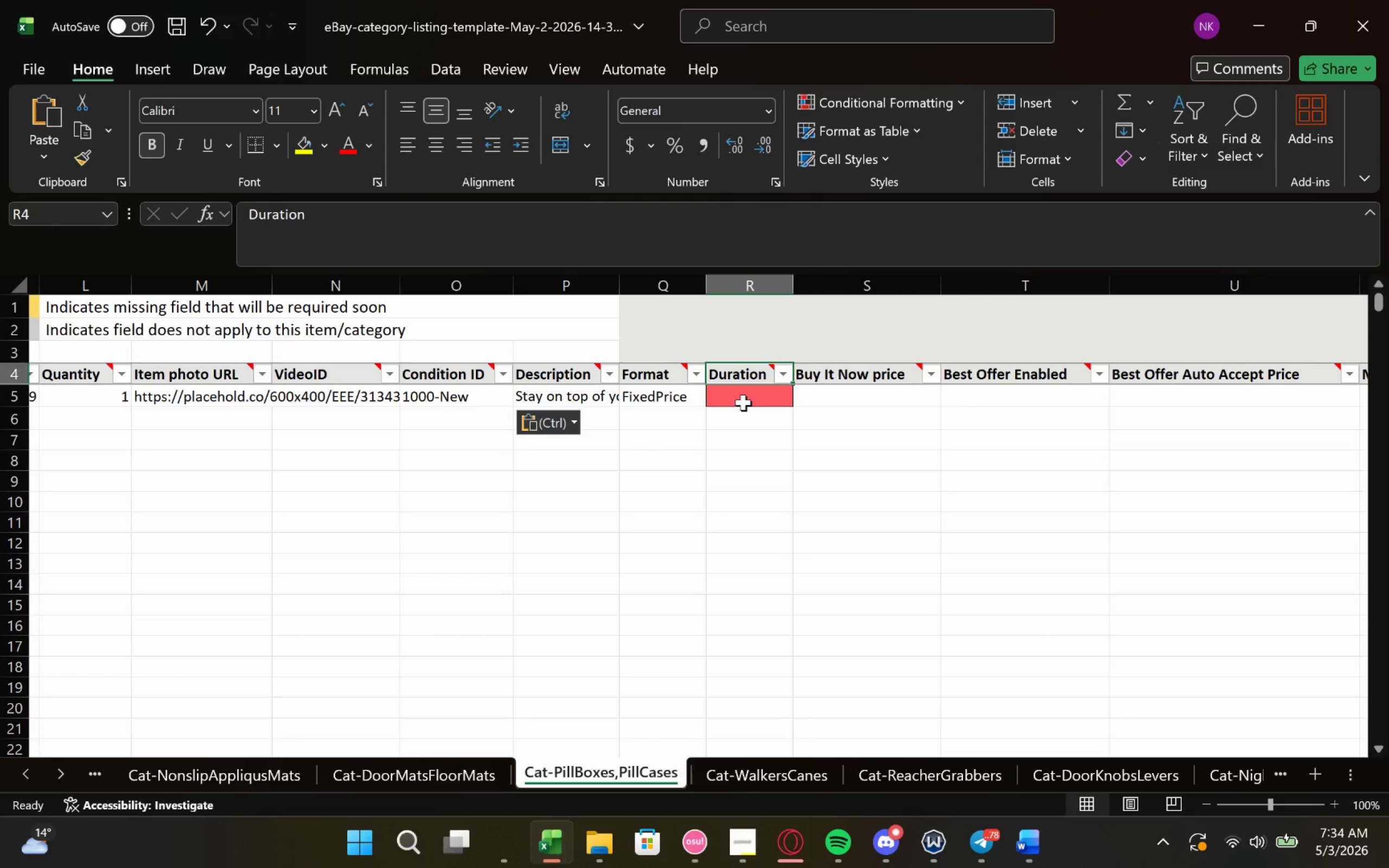 
left_click([743, 403])
 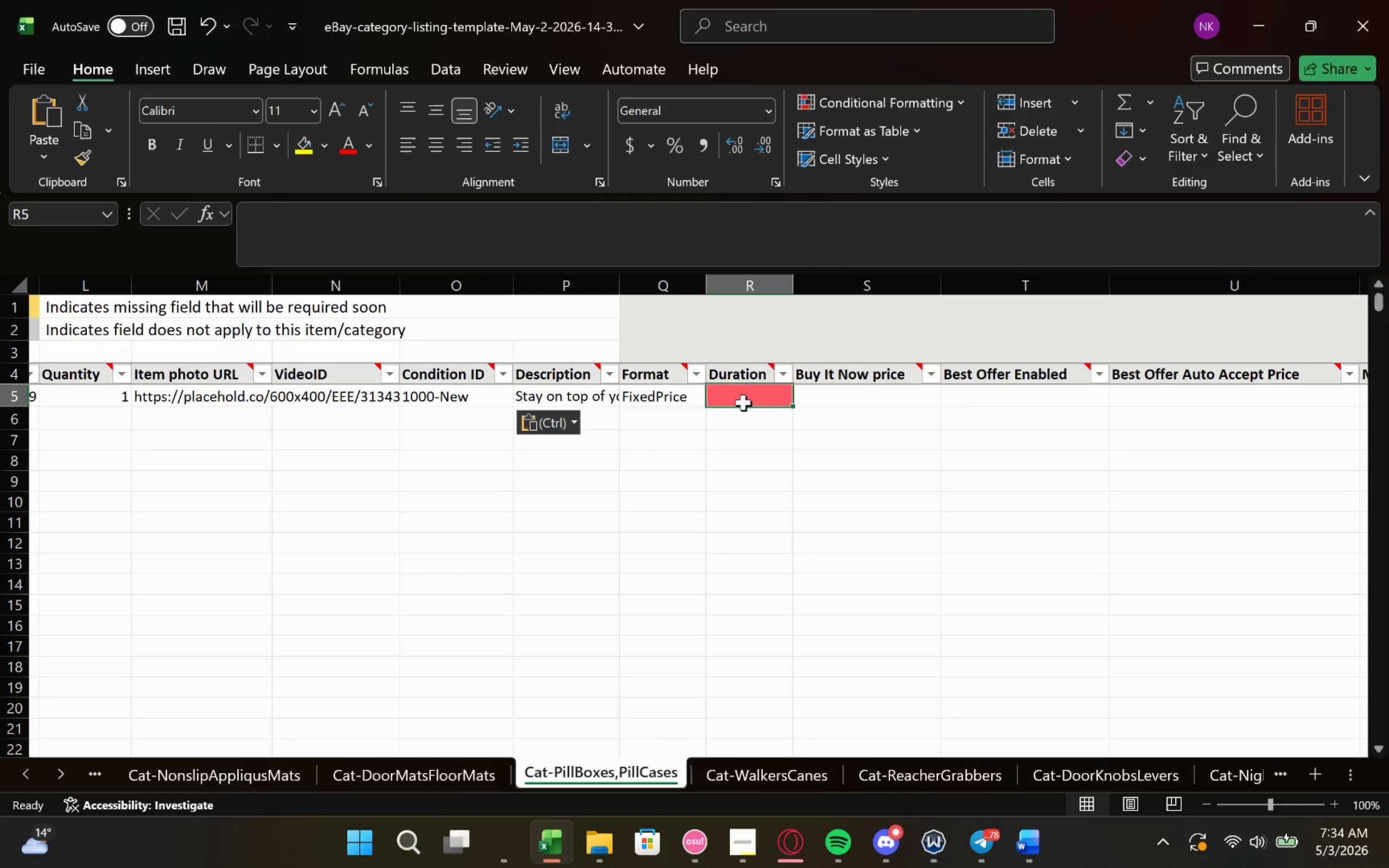 
type(FTC)
key(Backspace)
key(Backspace)
key(Backspace)
key(Backspace)
key(Backspace)
type(GTC)
 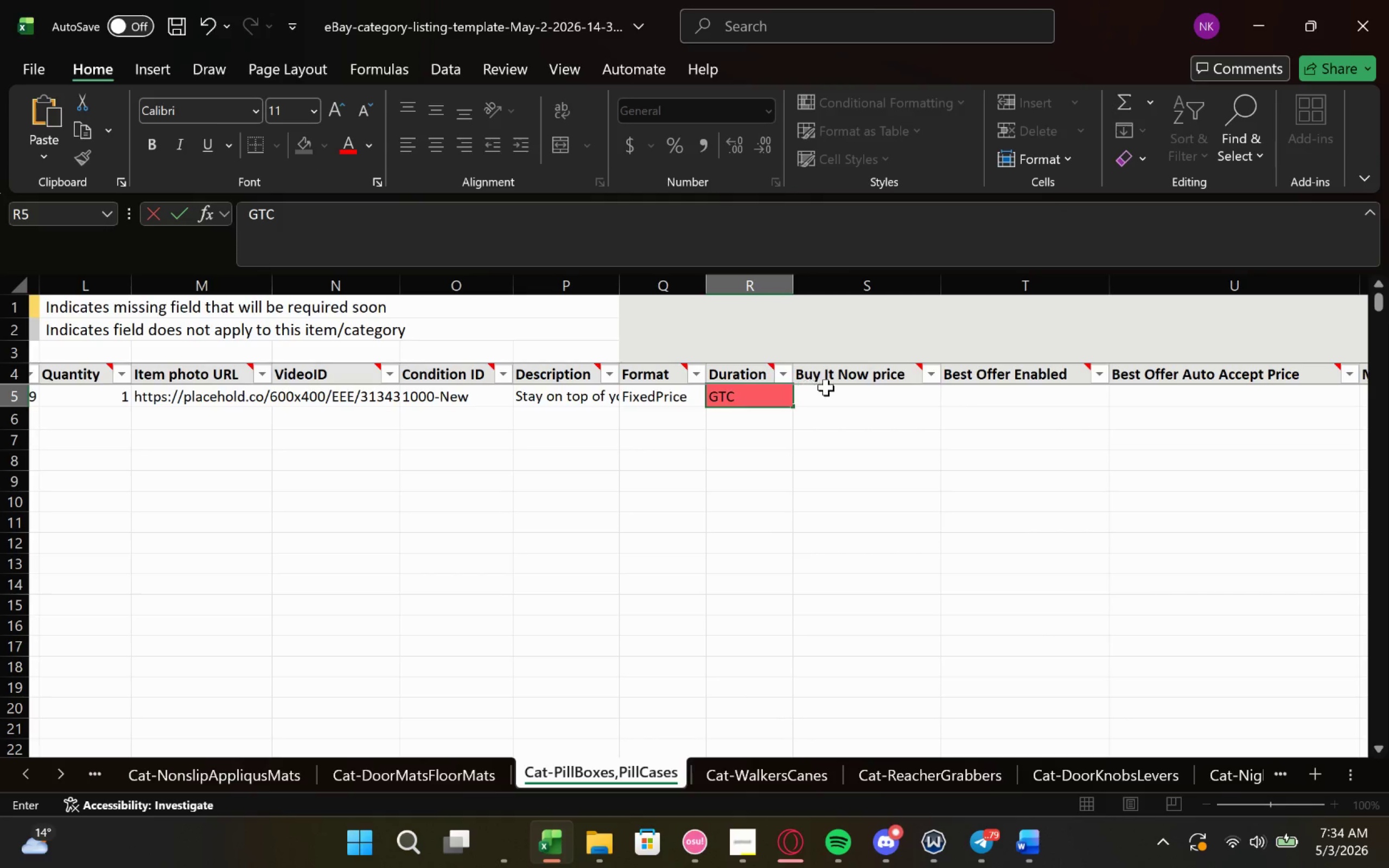 
left_click([826, 392])
 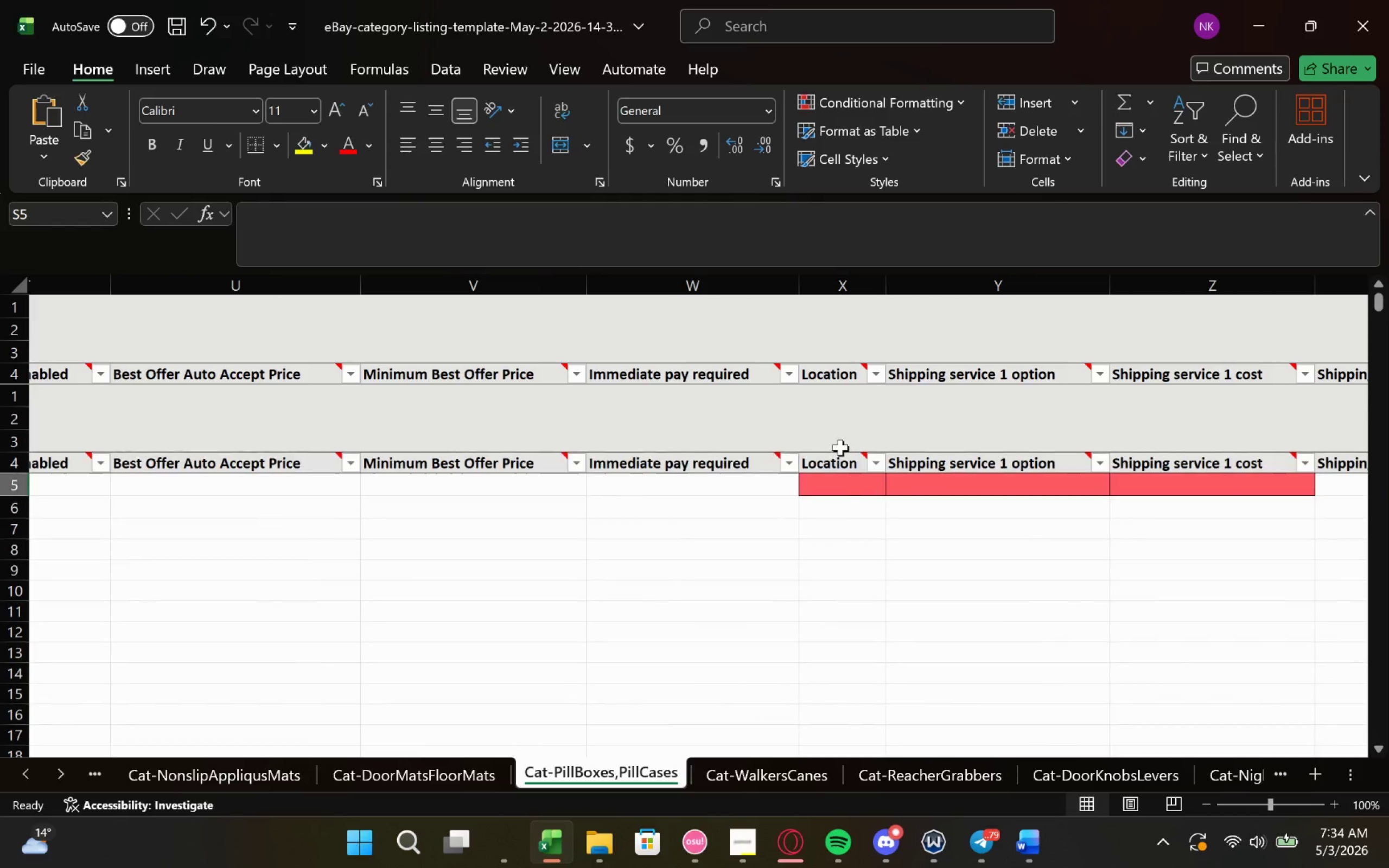 
left_click([843, 402])
 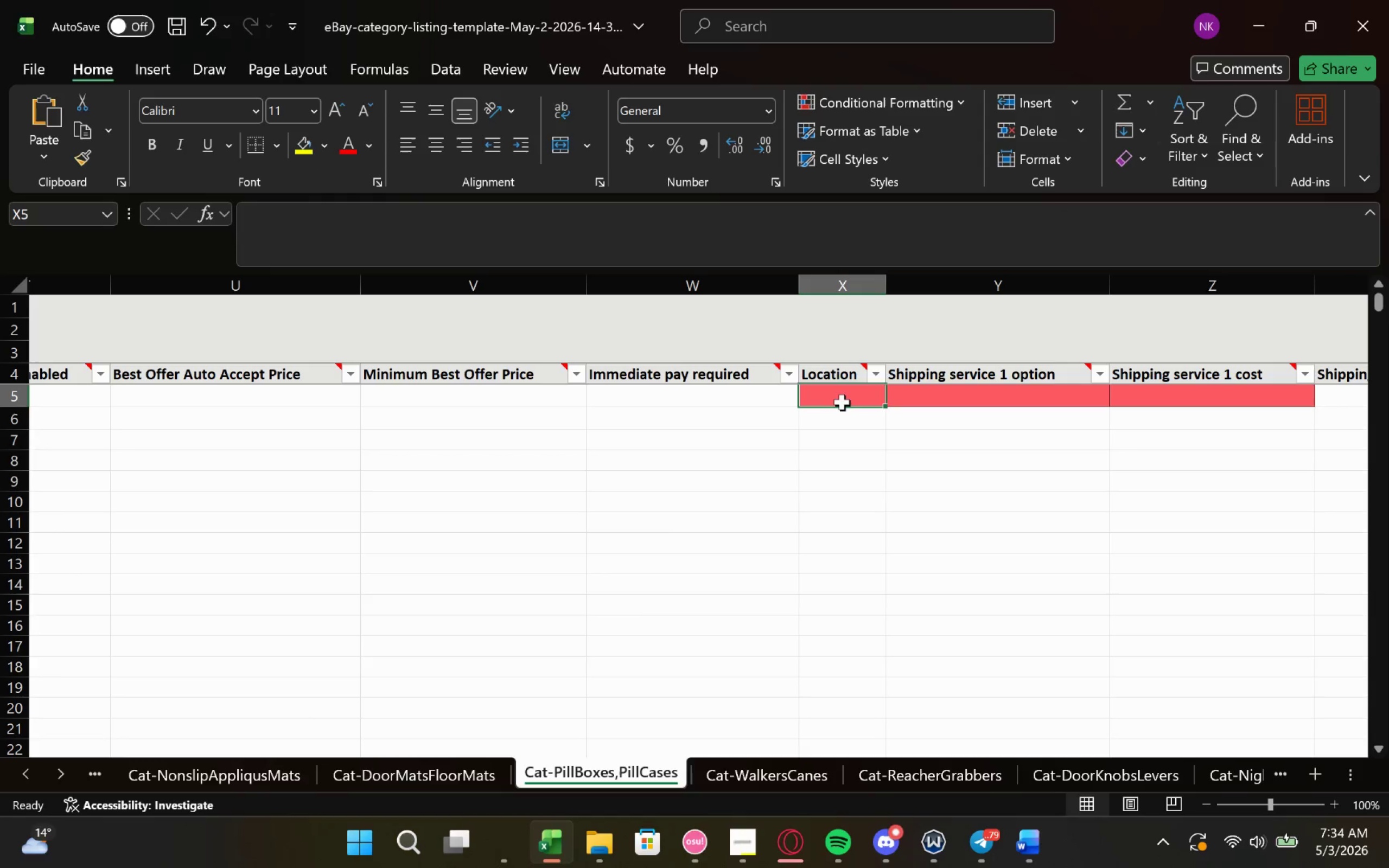 
hold_key(key=ShiftLeft, duration=0.8)
 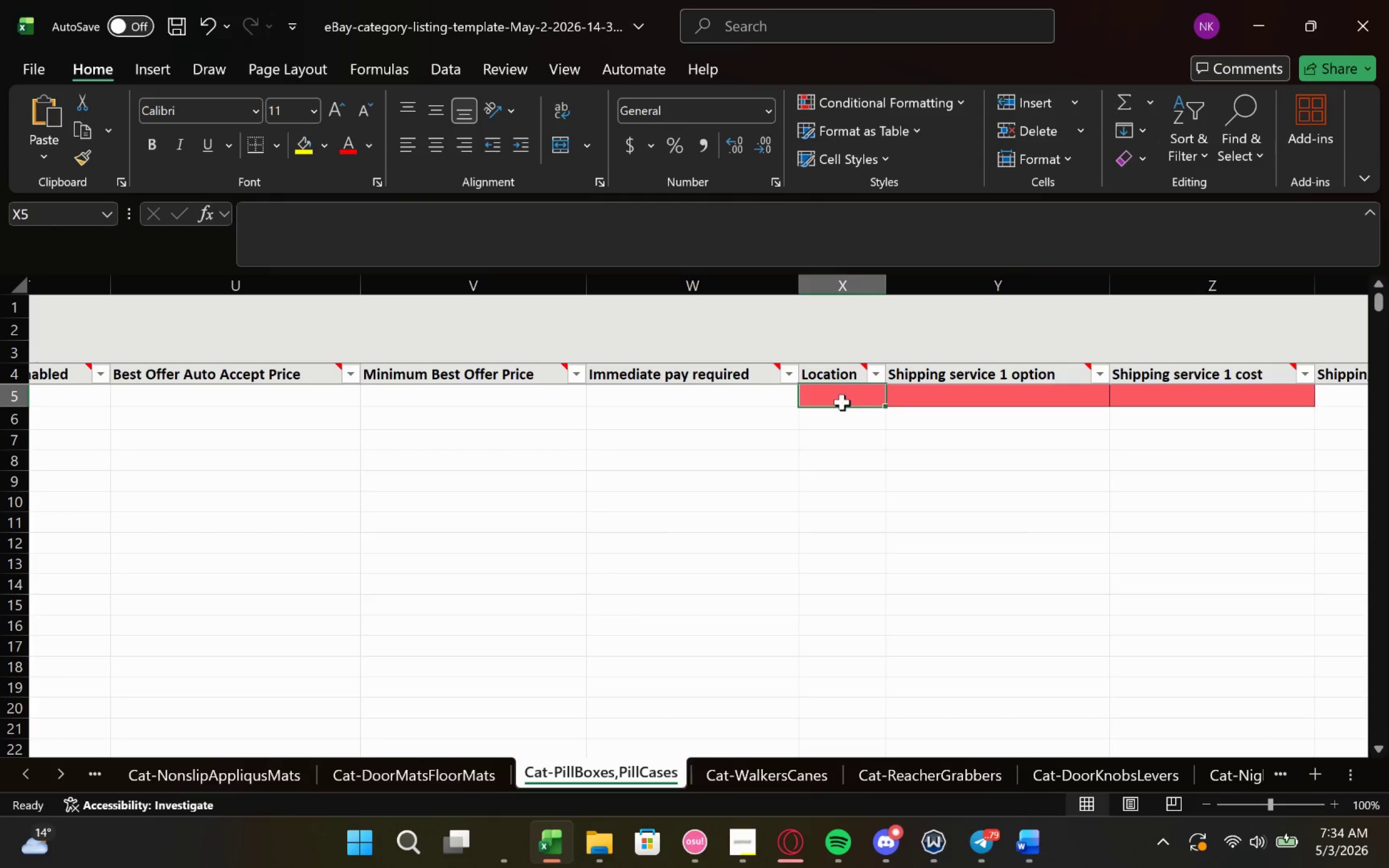 
type(United States)
 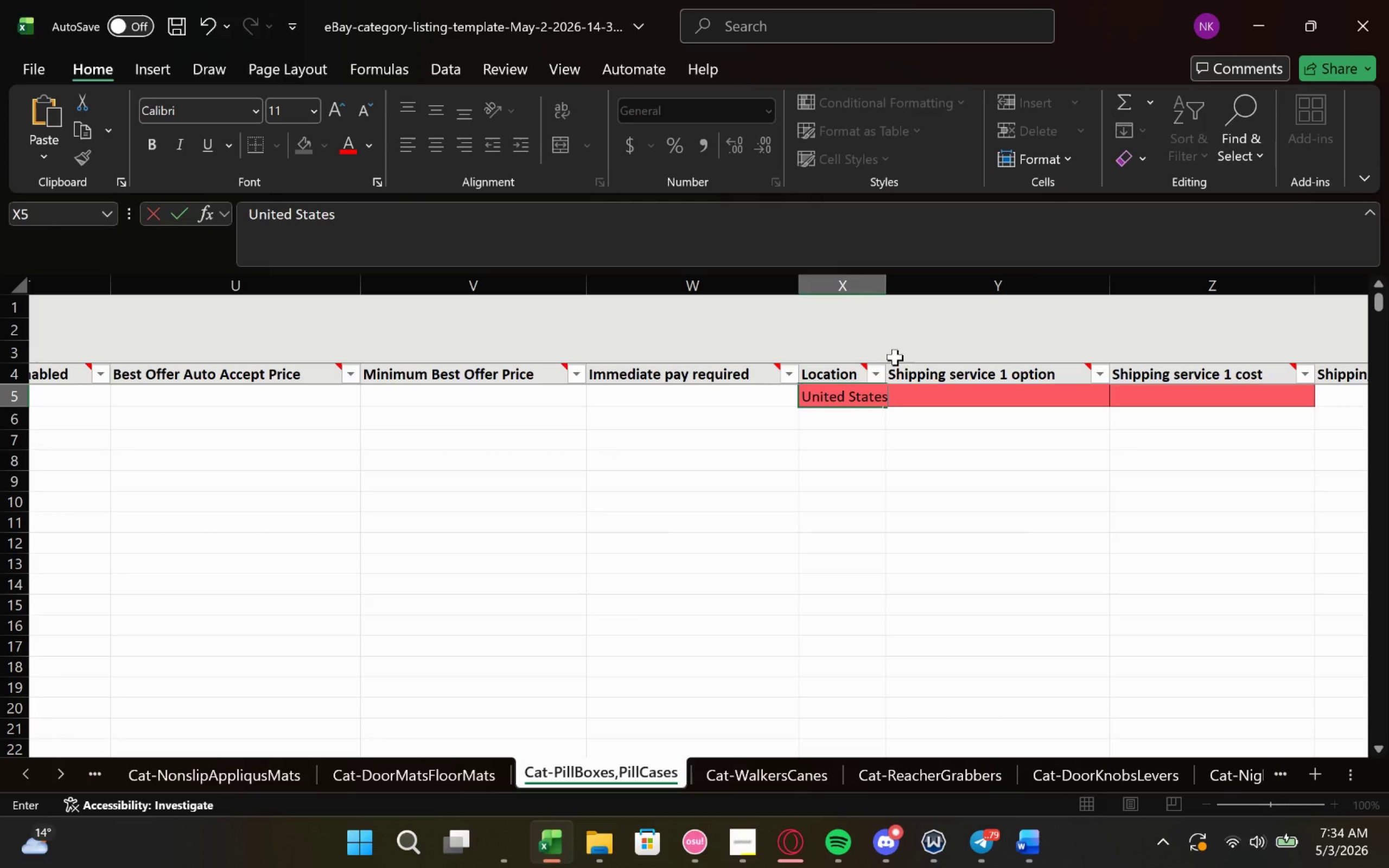 
left_click([993, 393])
 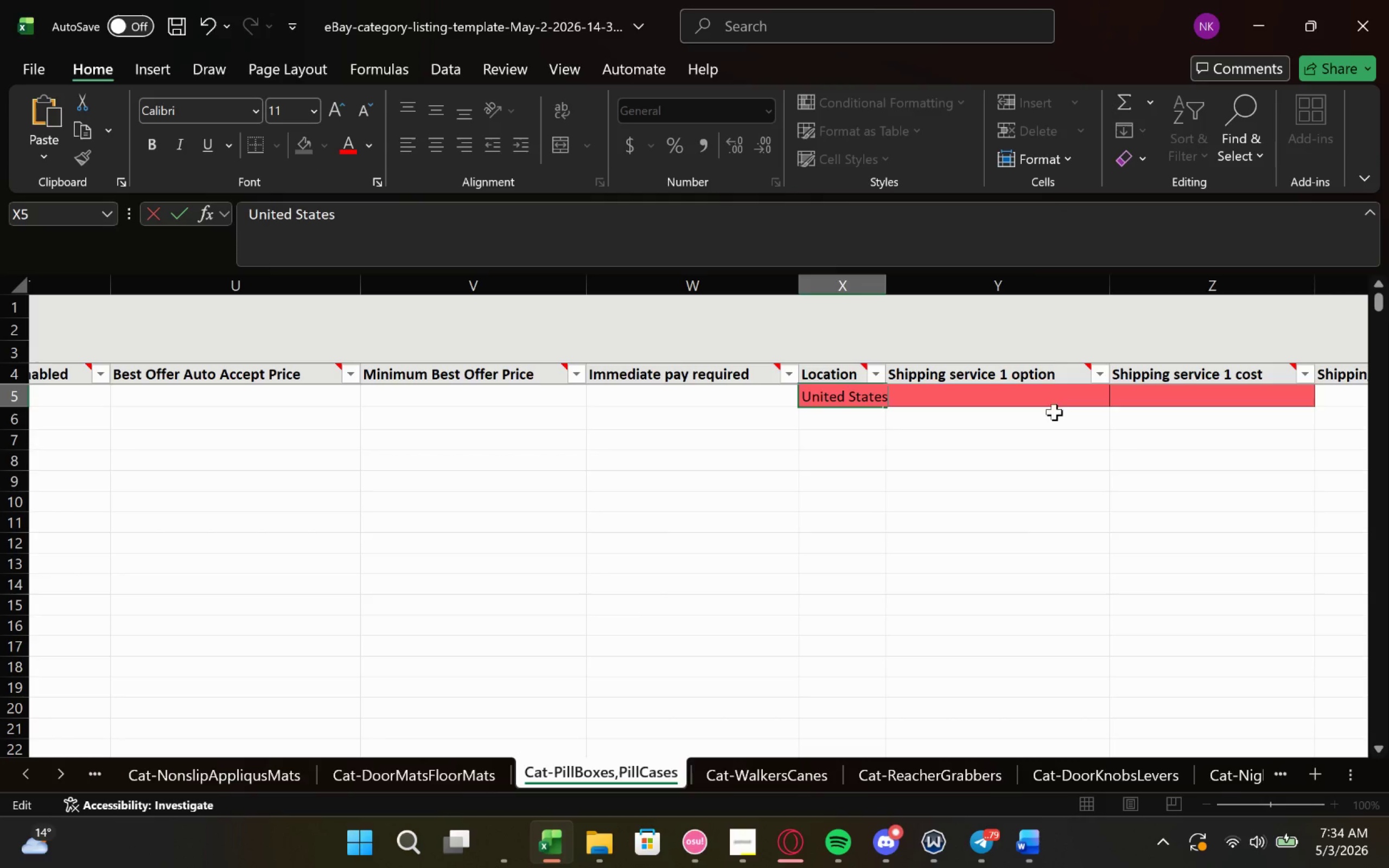 
left_click([1034, 451])
 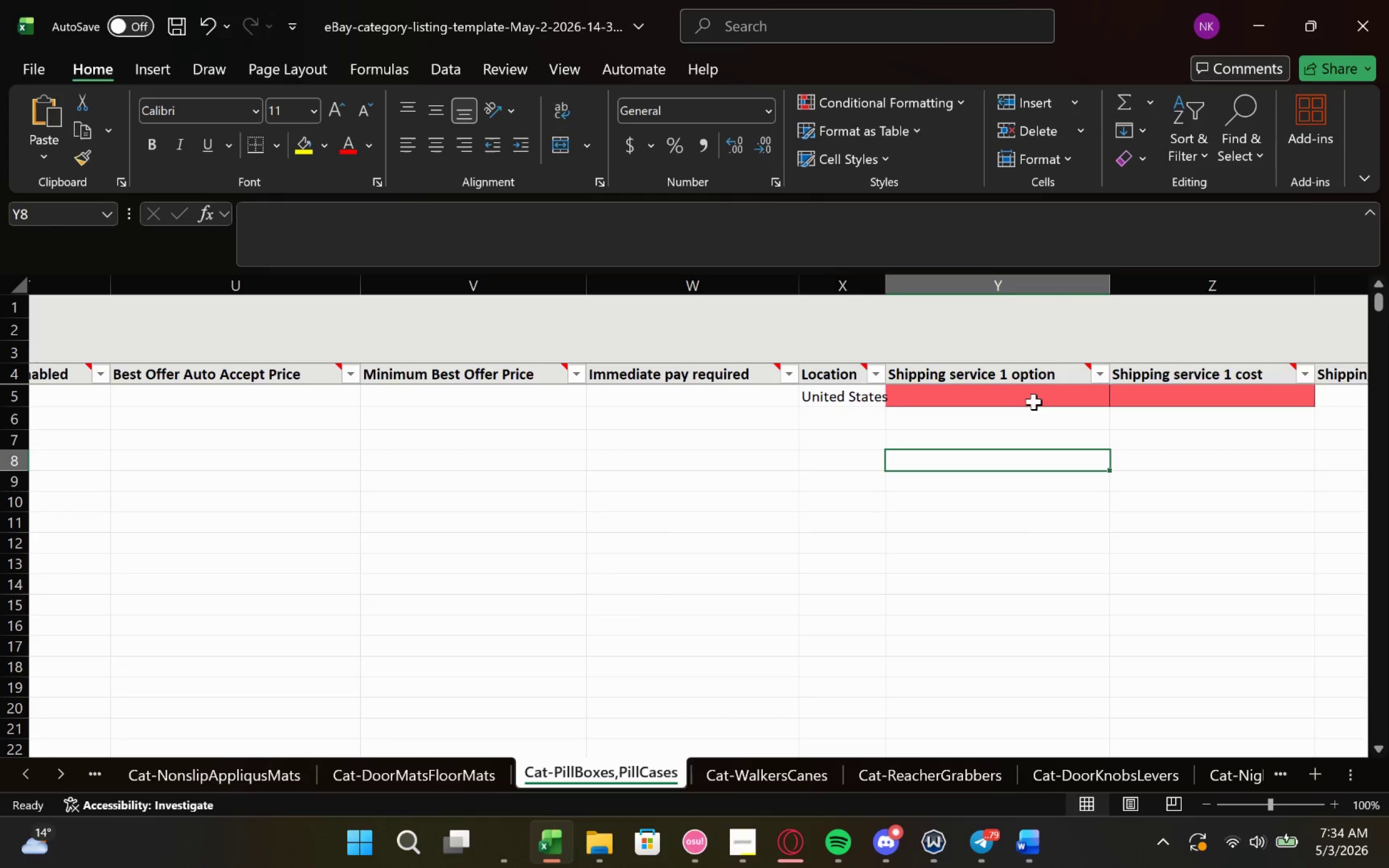 
left_click([1043, 391])
 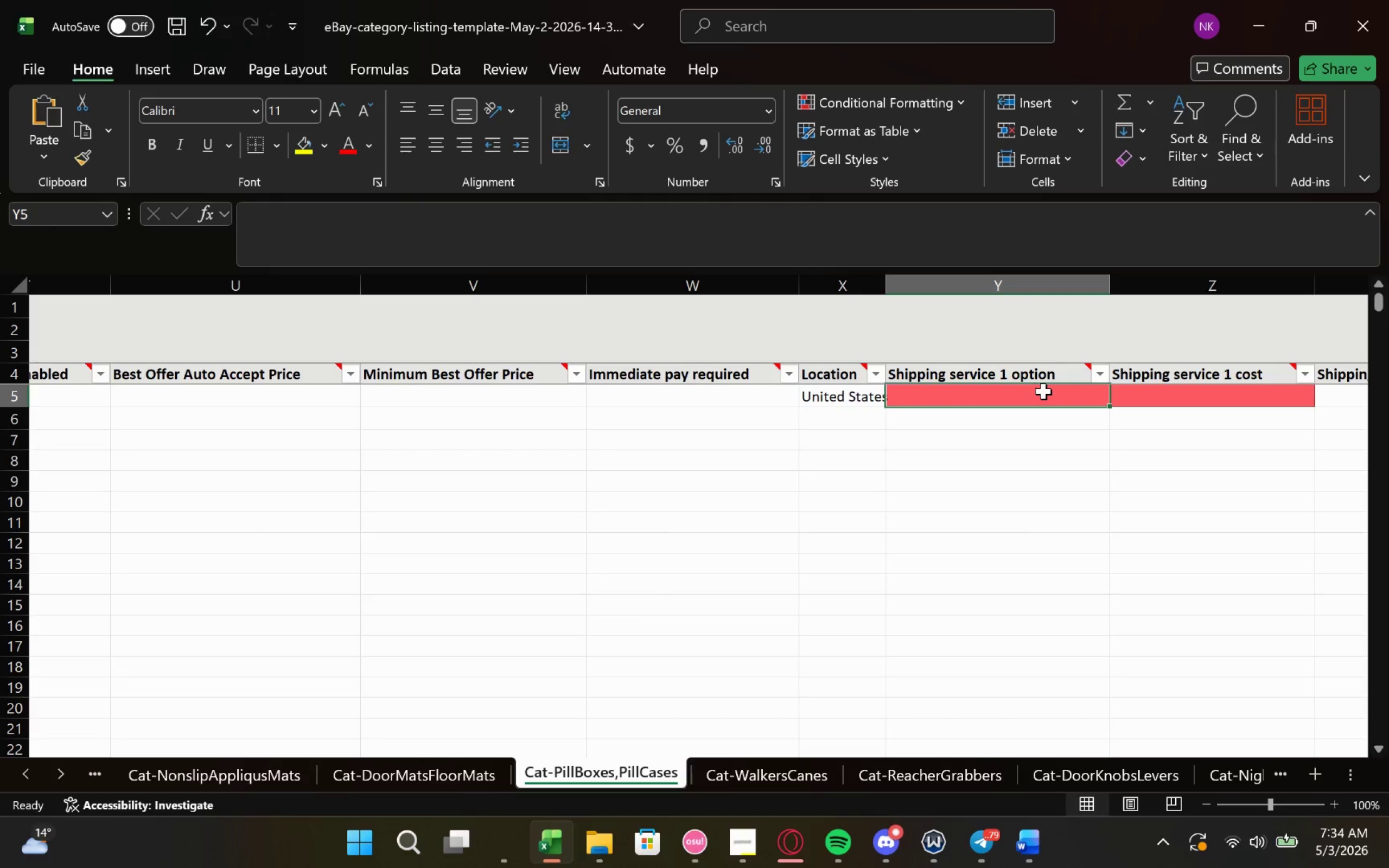 
type(FedEx)
 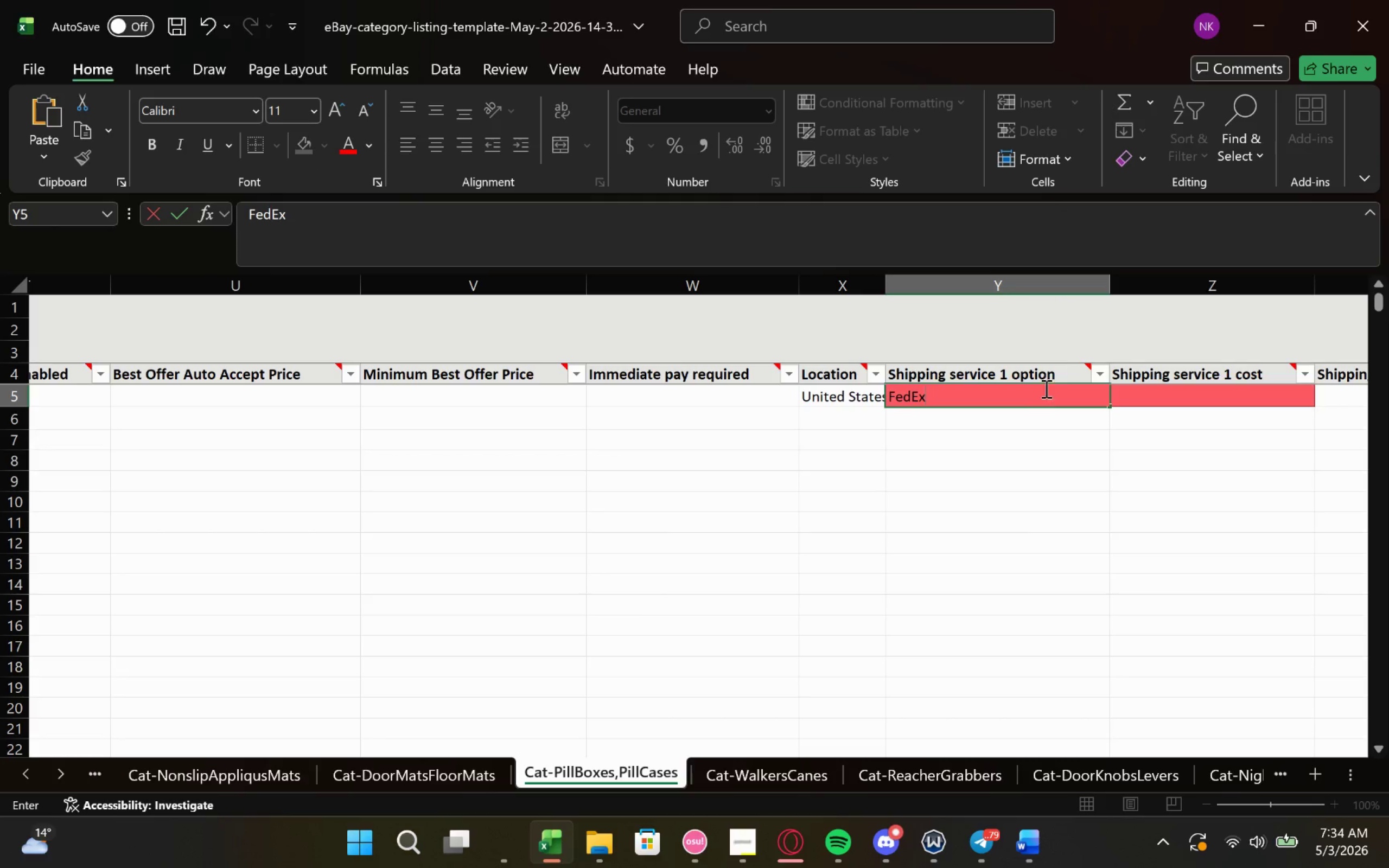 
left_click([1219, 391])
 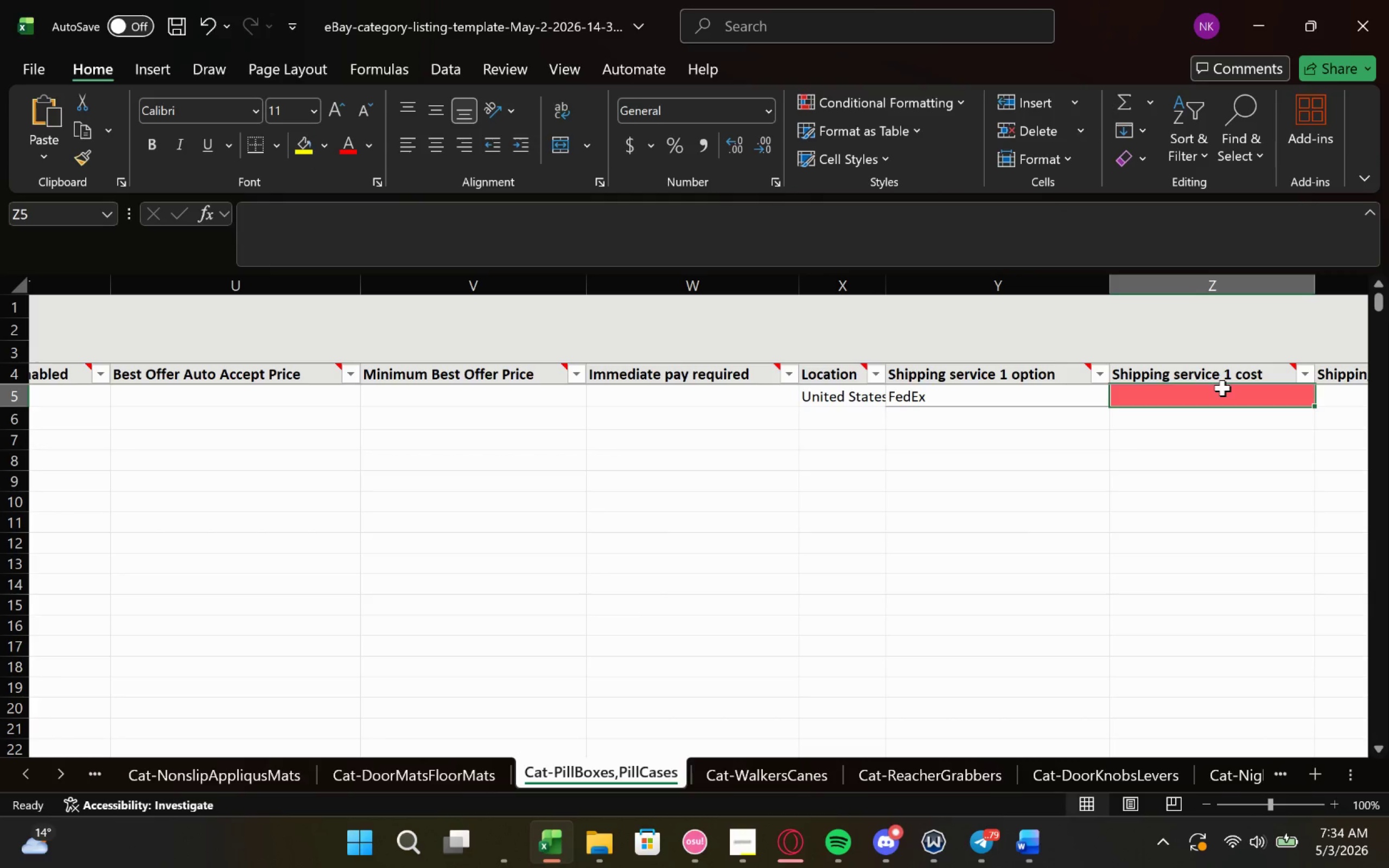 
type(20)
 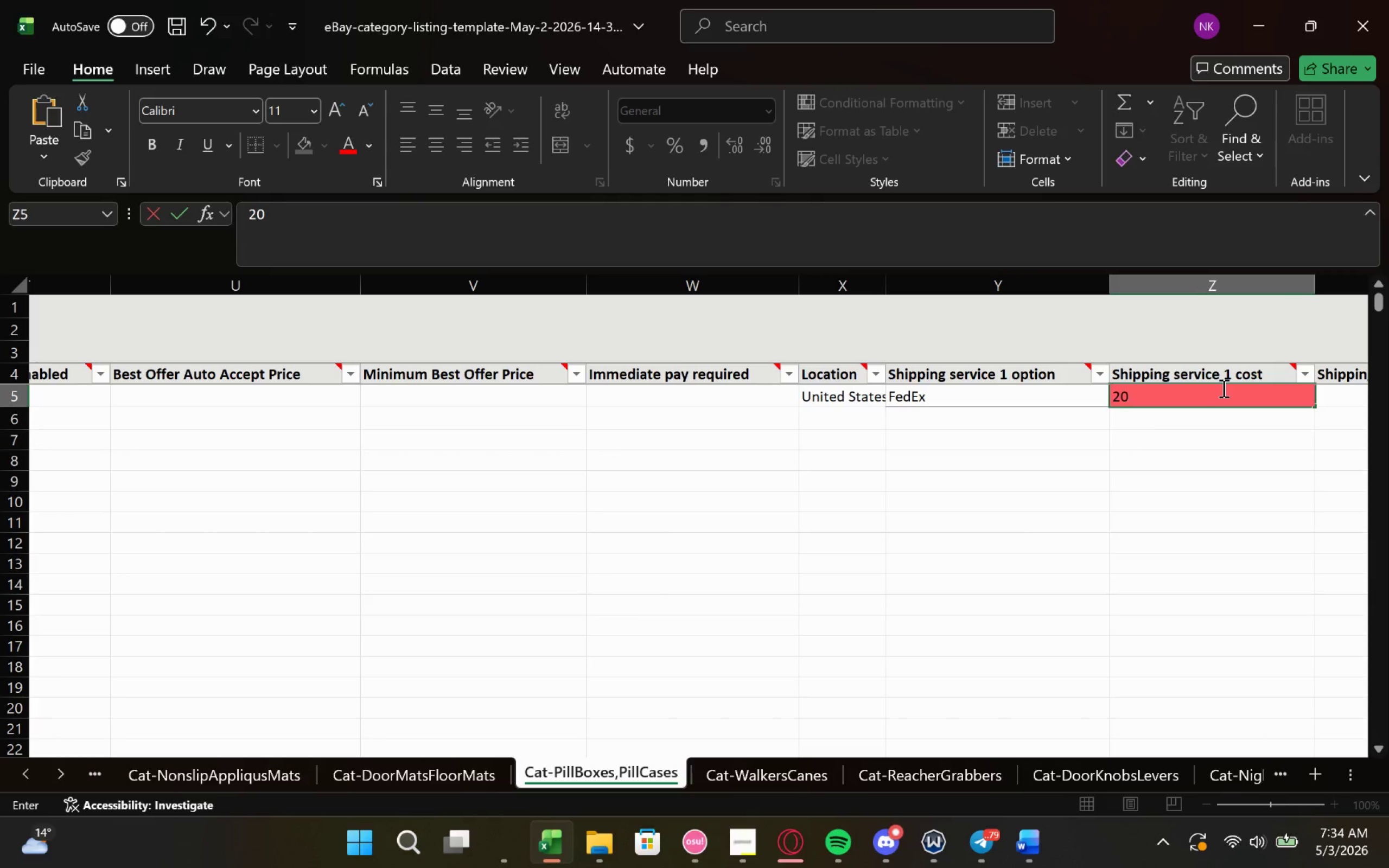 
left_click([1054, 385])
 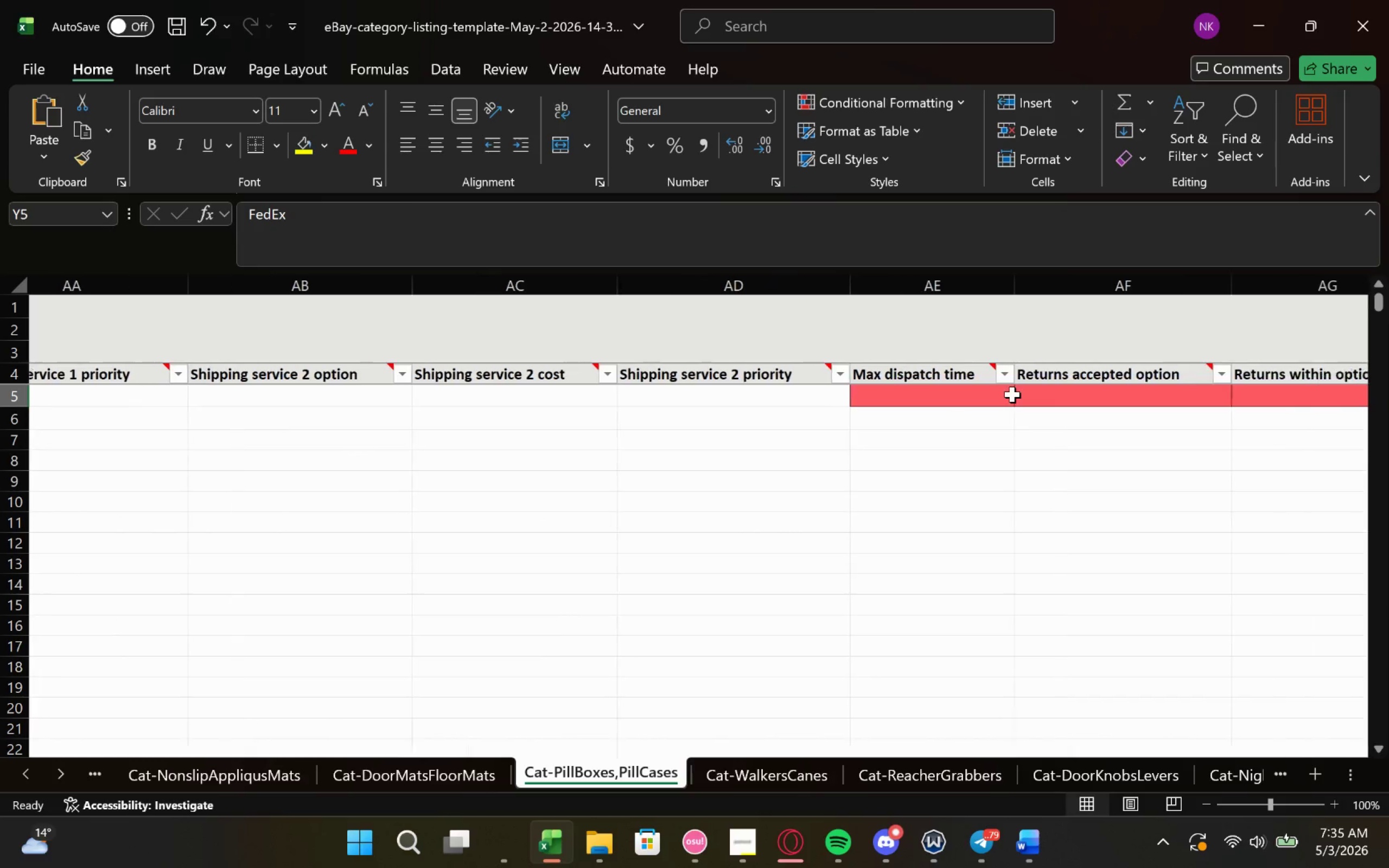 
scroll: coordinate [1225, 398], scroll_direction: down, amount: 5.0
 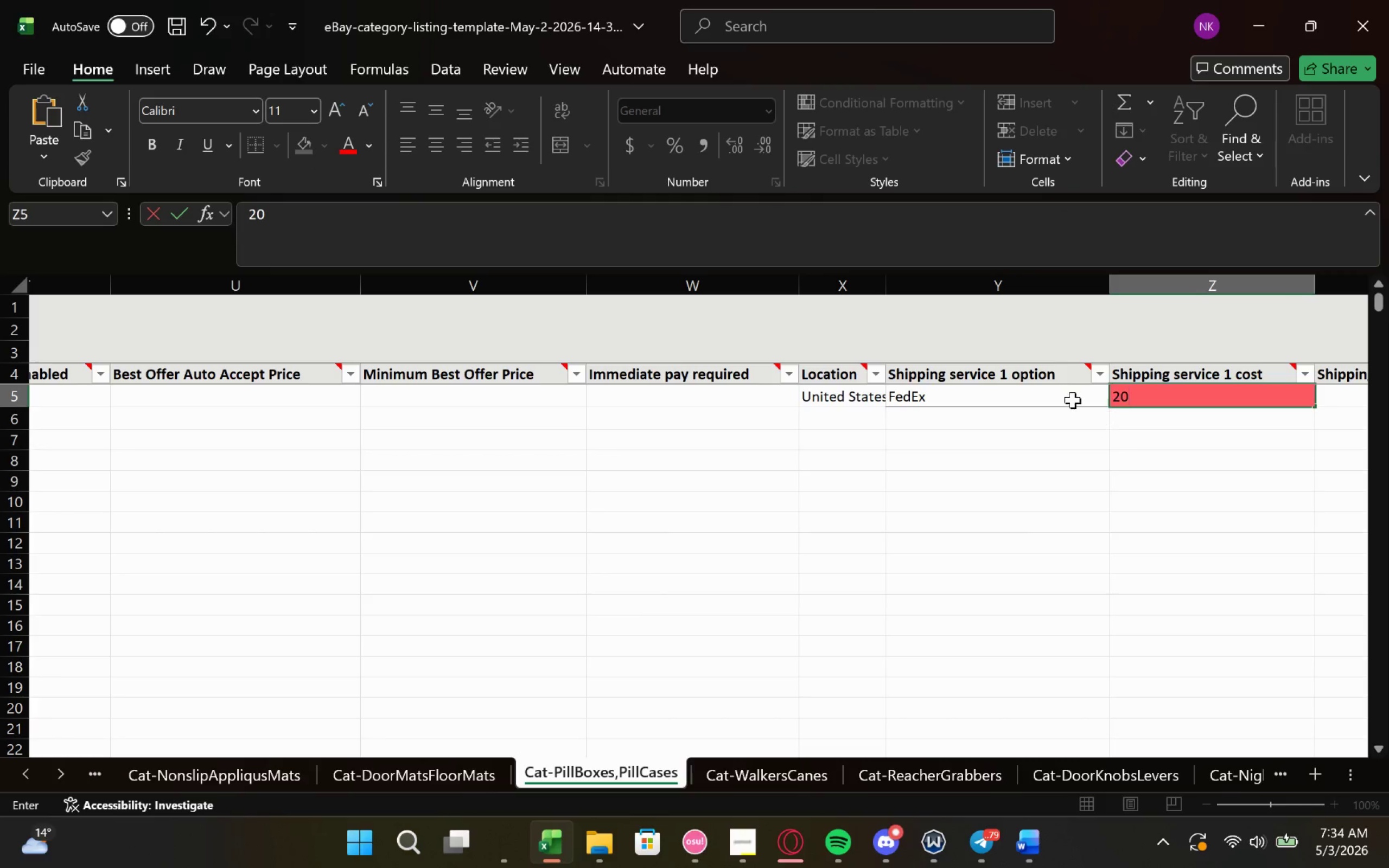 
left_click([957, 398])
 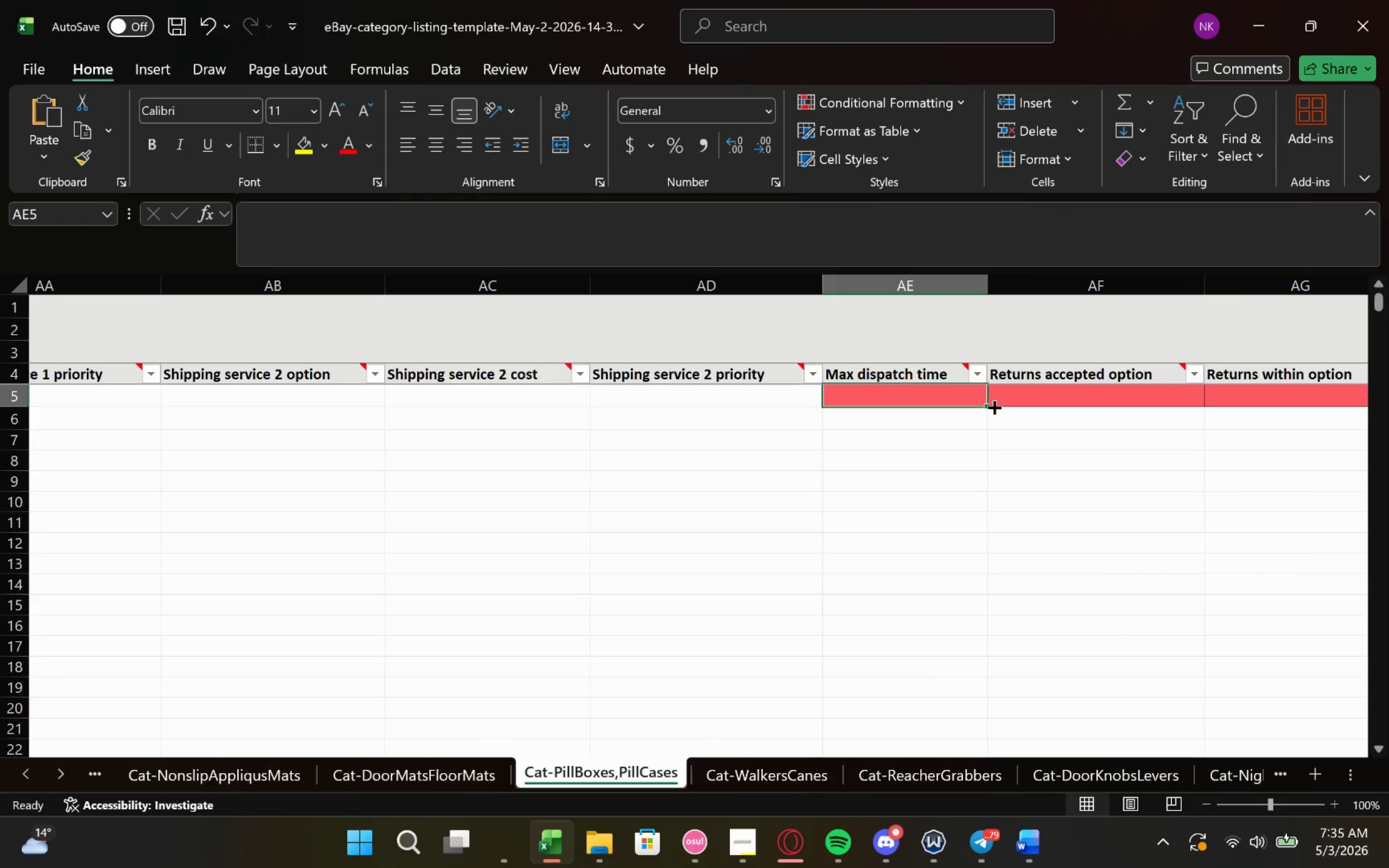 
key(4)
 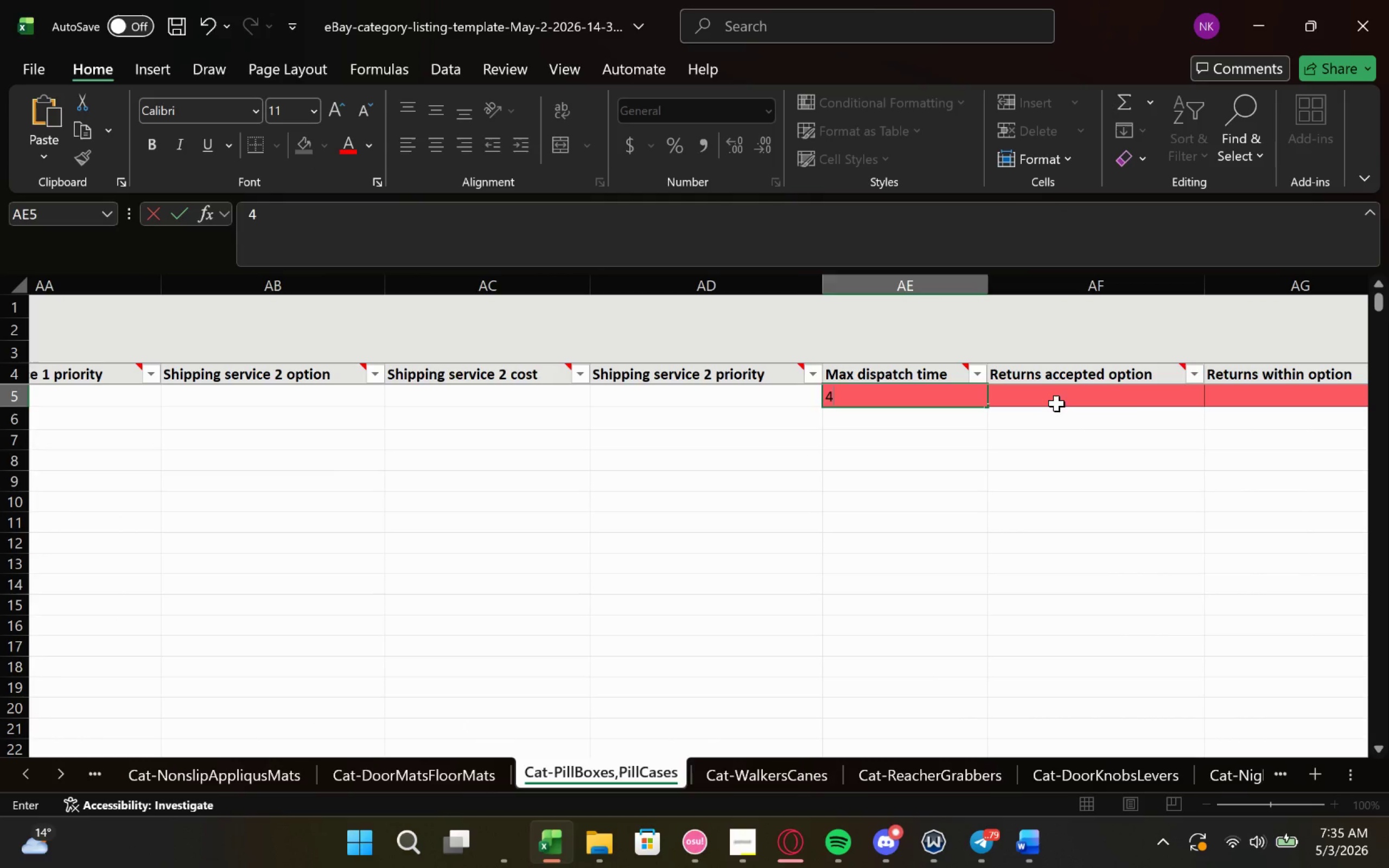 
left_click([1064, 404])
 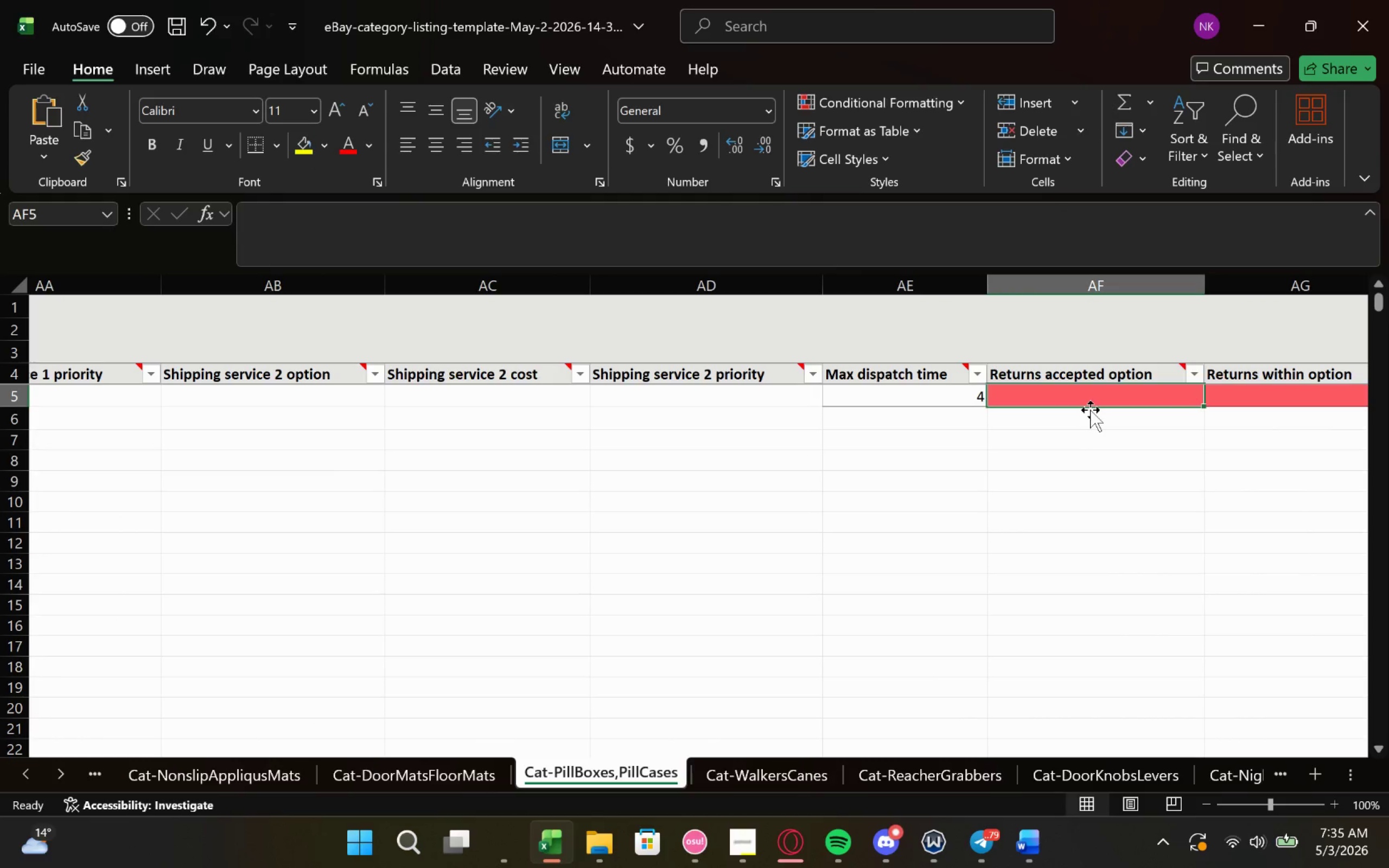 
type(ReturnsNotAccepted)
 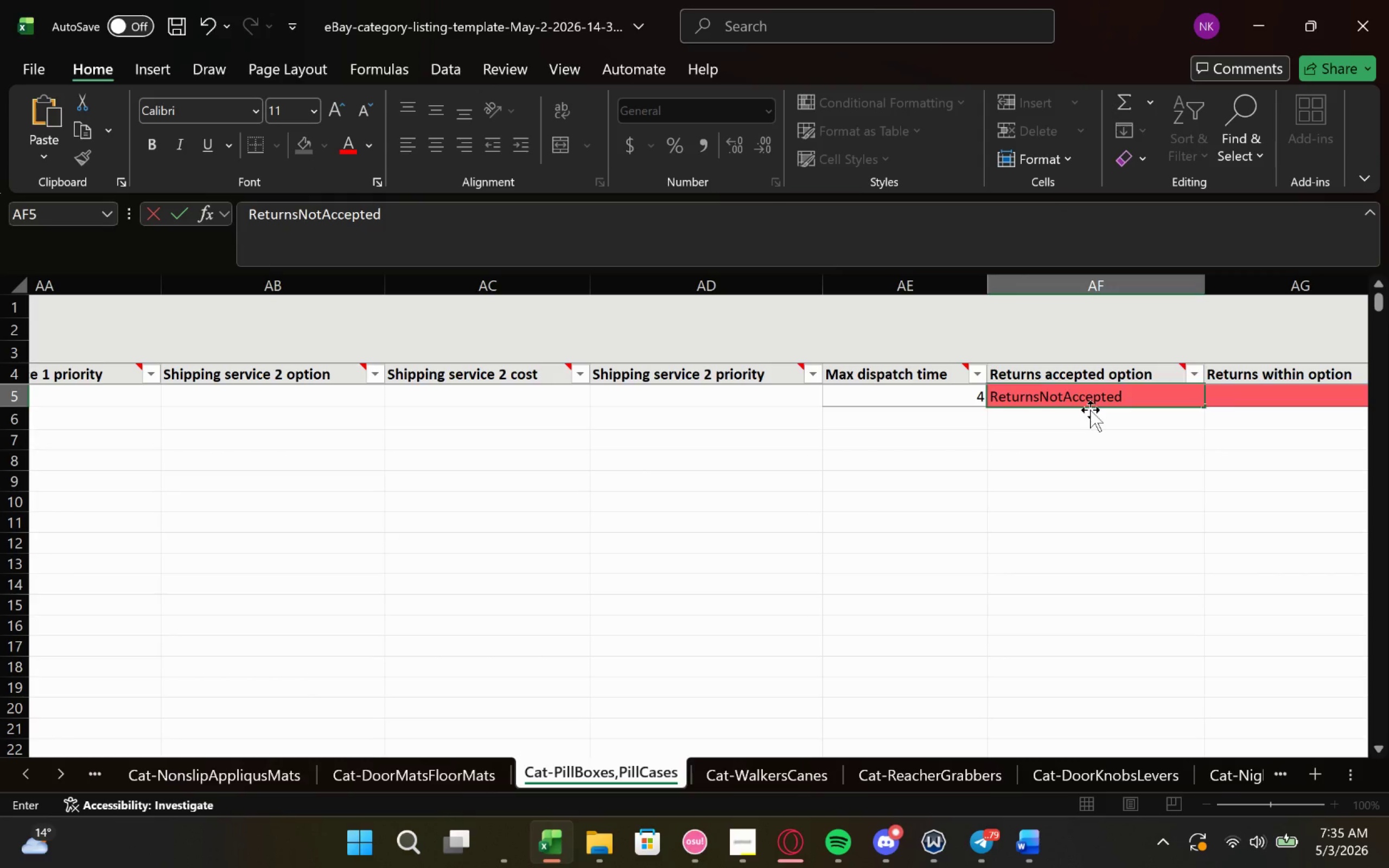 
left_click([987, 393])
 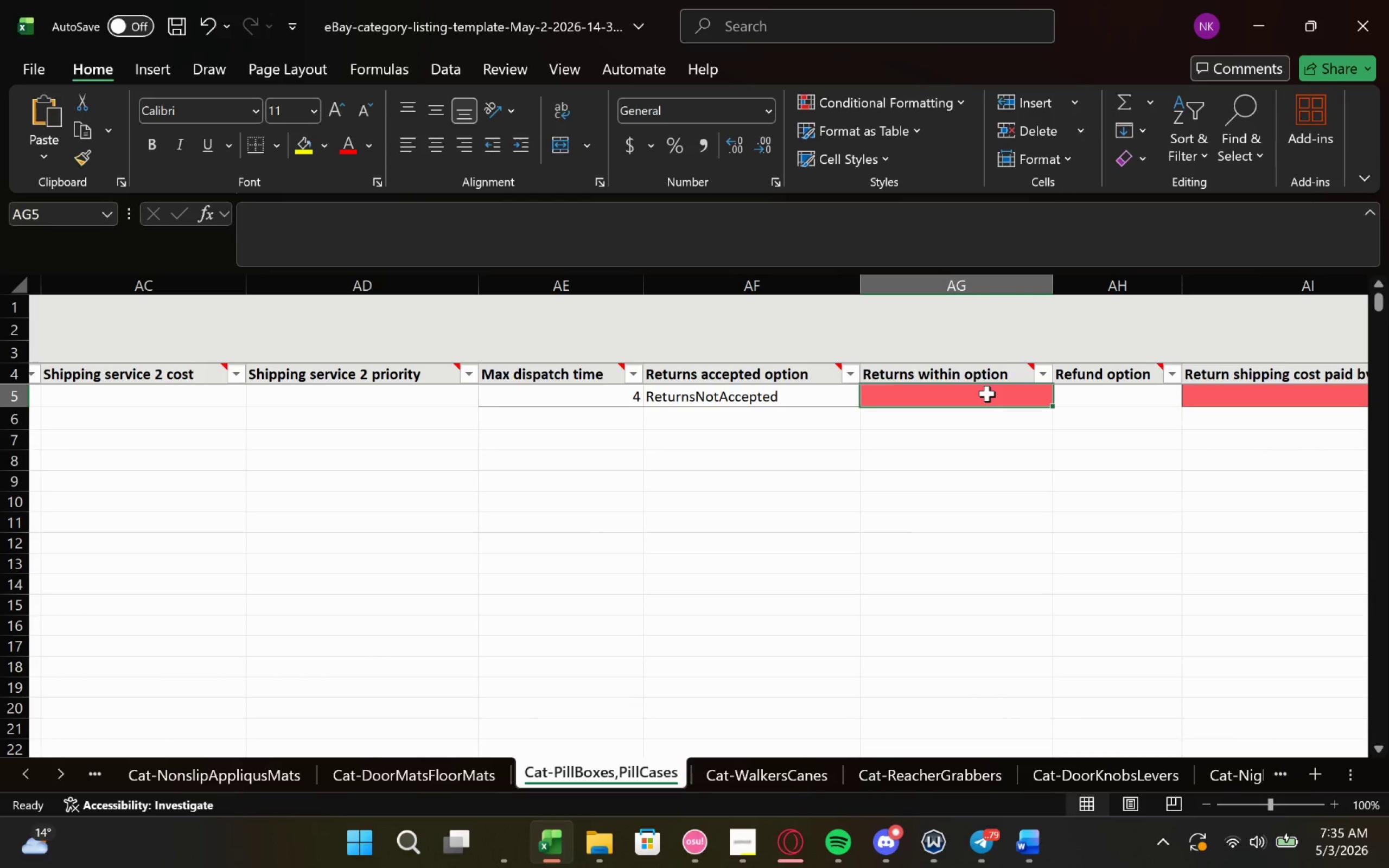 
type(Days_0)
 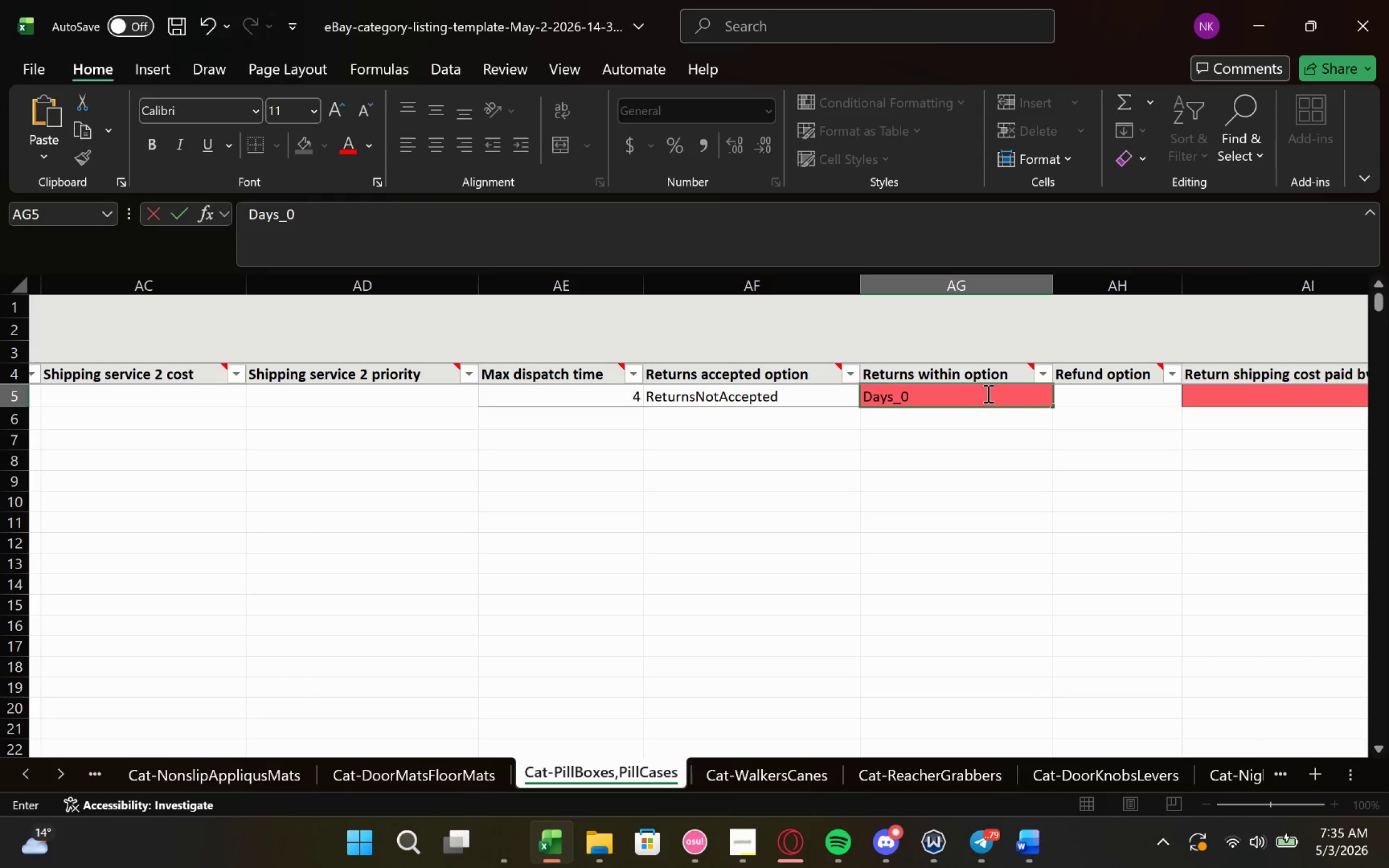 
scroll: coordinate [1002, 407], scroll_direction: down, amount: 6.0
 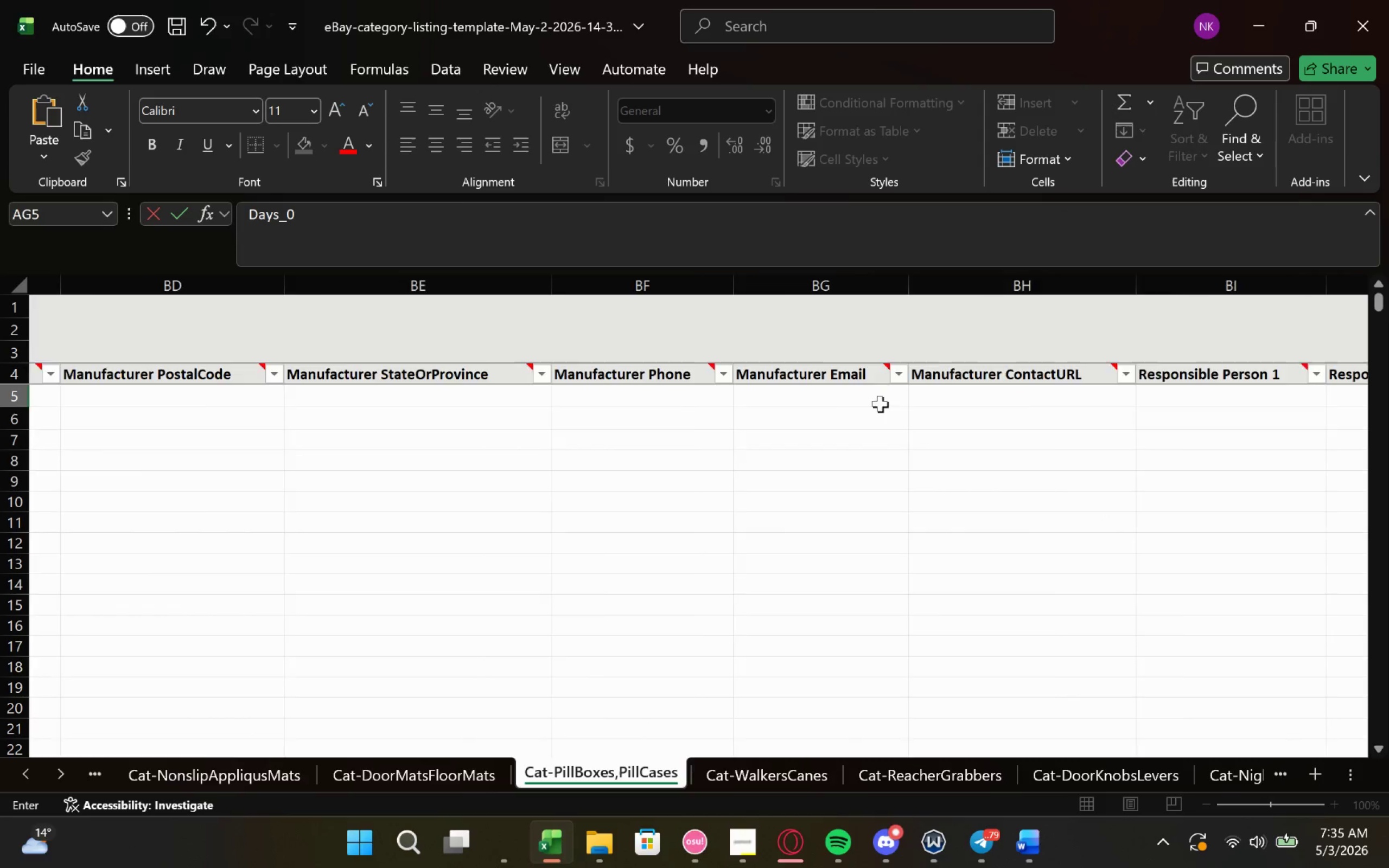 
mouse_move([840, 414])
 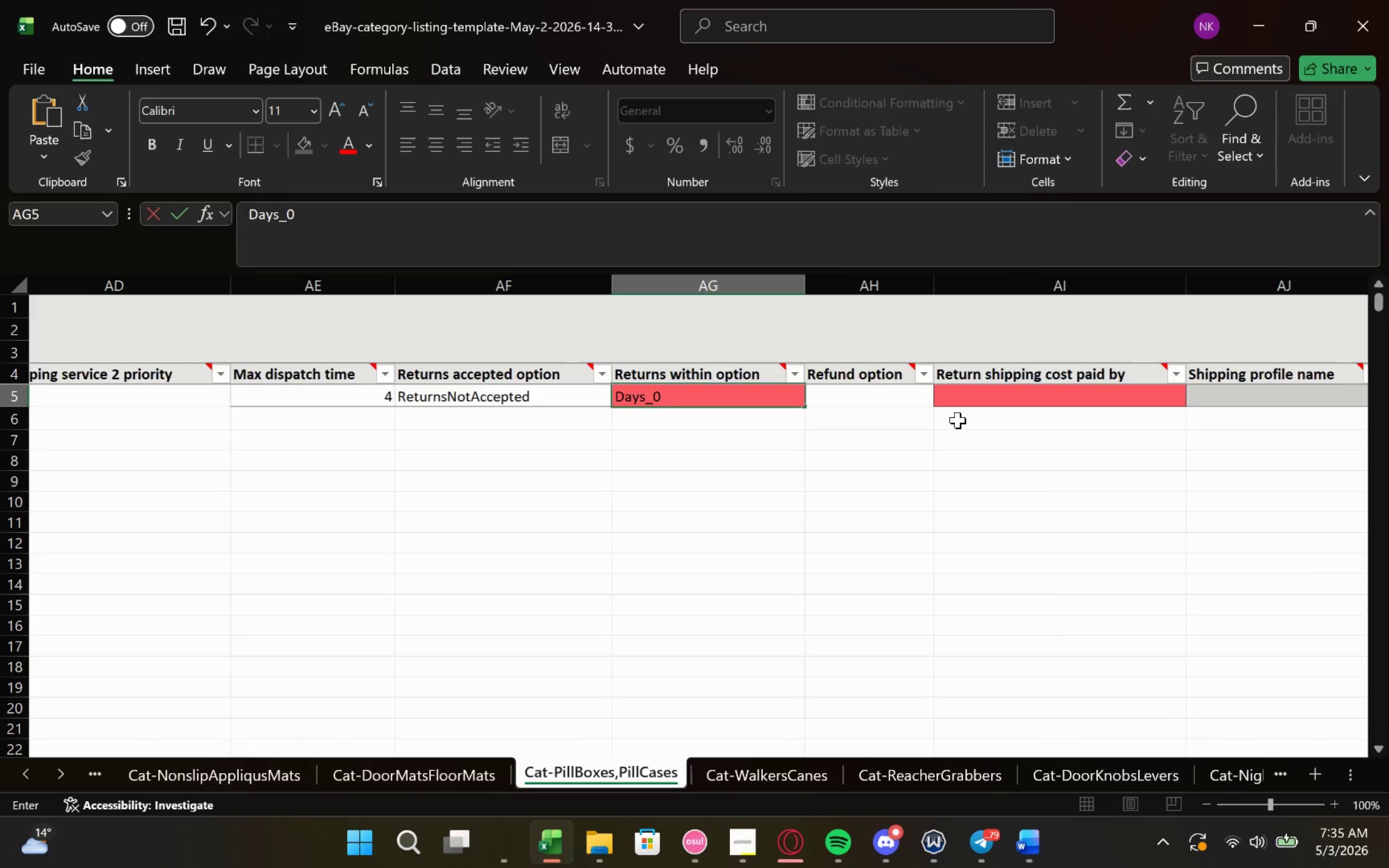 
left_click([1012, 393])
 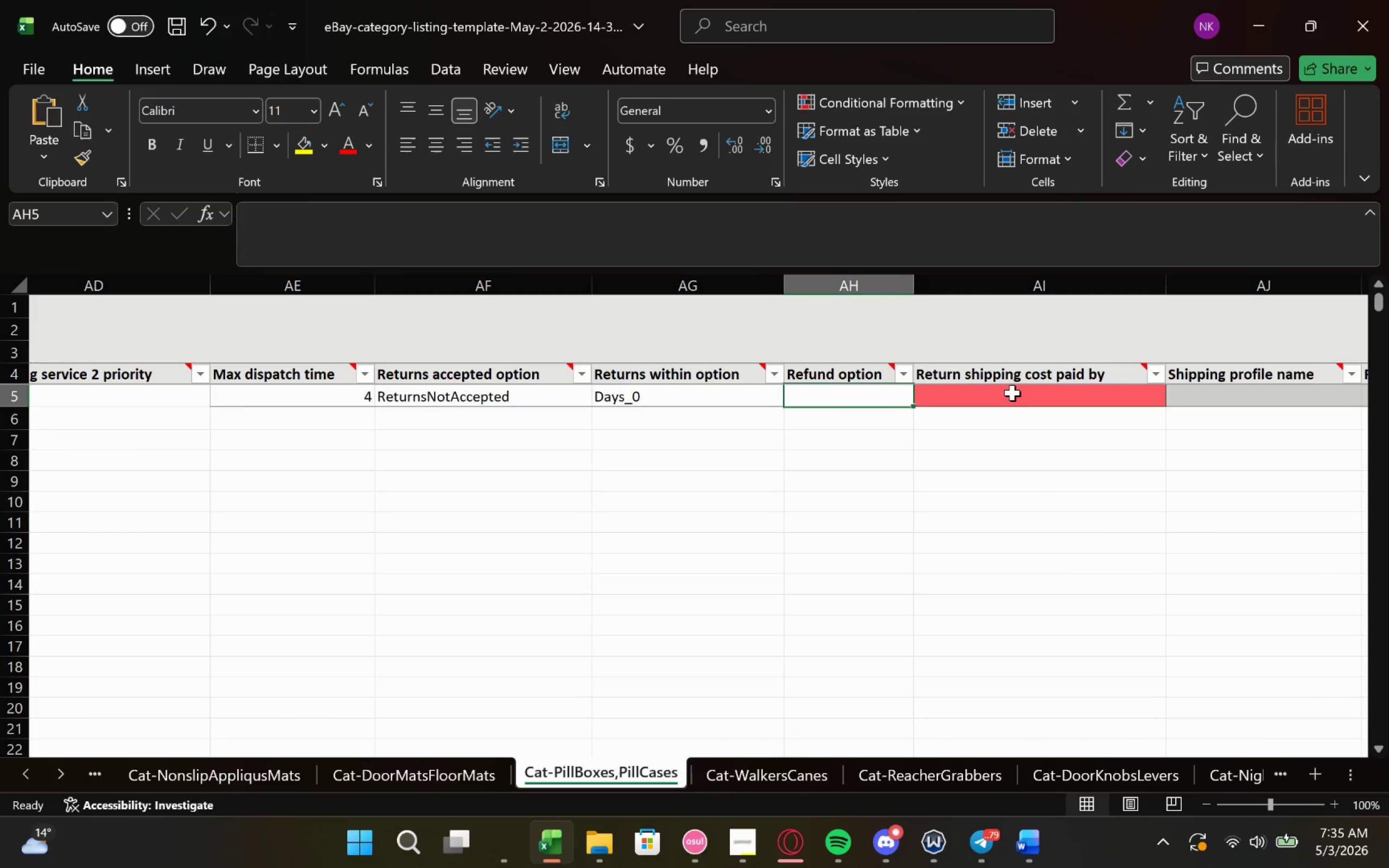 
left_click([1012, 398])
 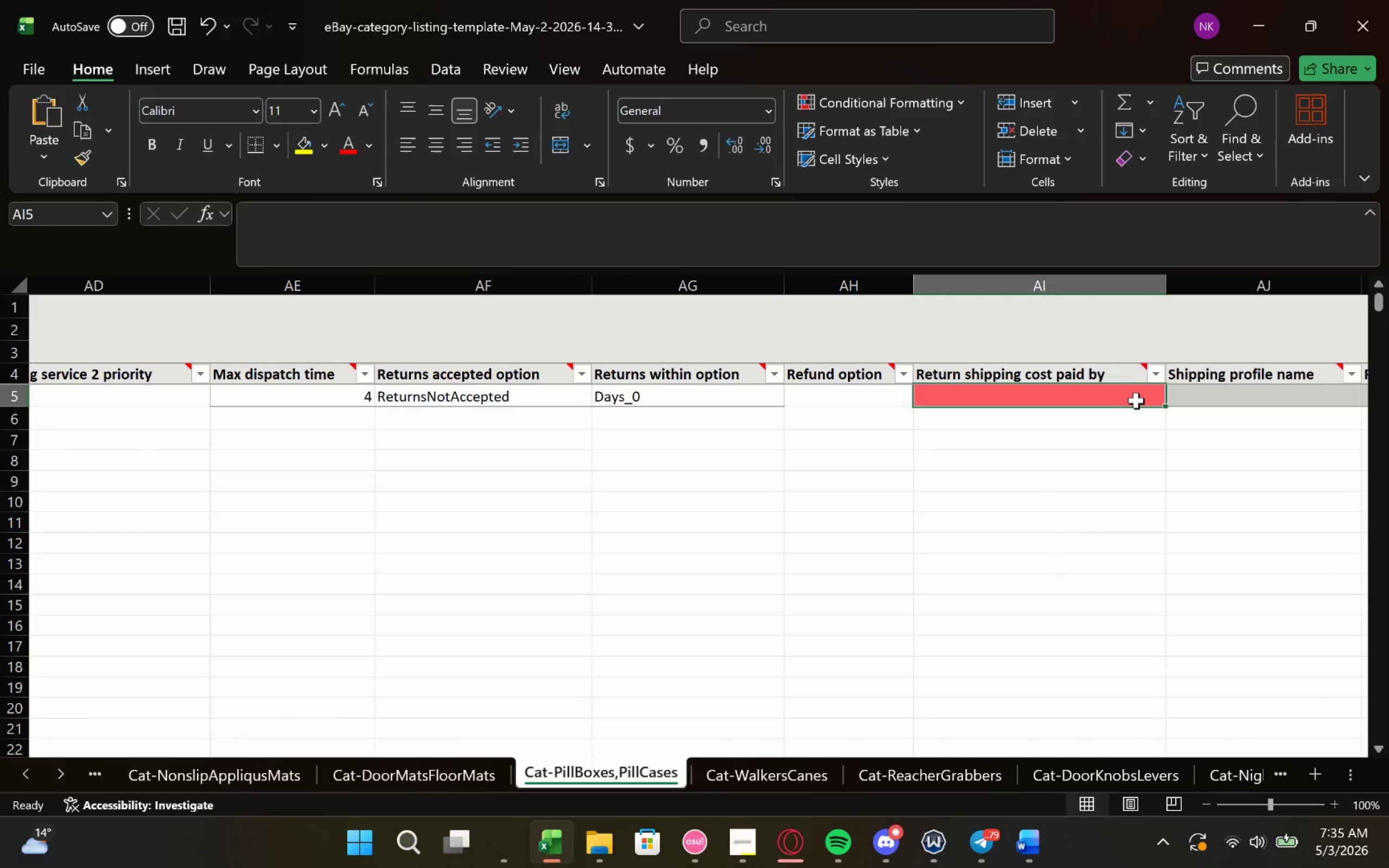 
hold_key(key=ShiftLeft, duration=0.73)